 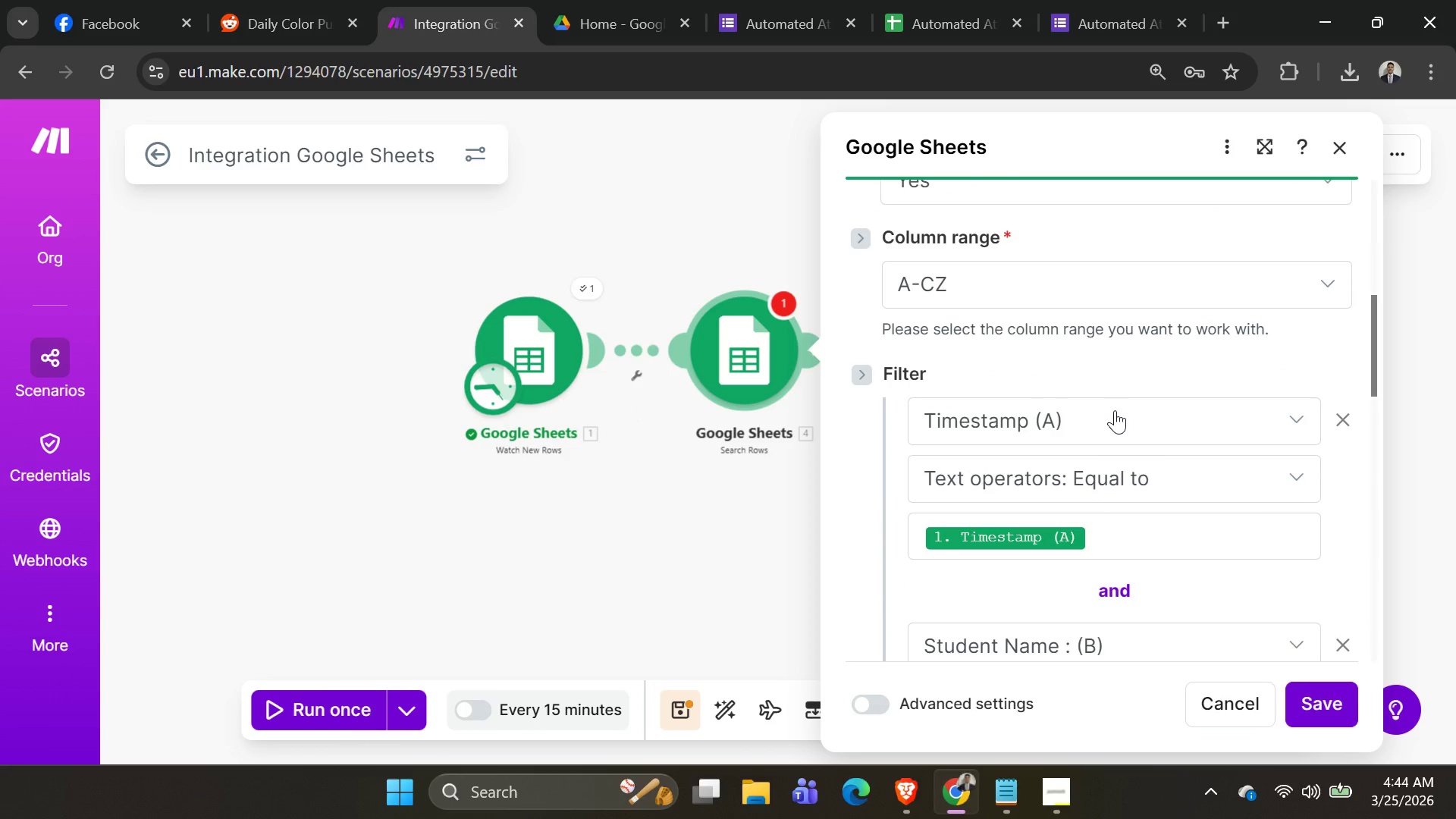 
scroll: coordinate [1132, 361], scroll_direction: down, amount: 11.0
 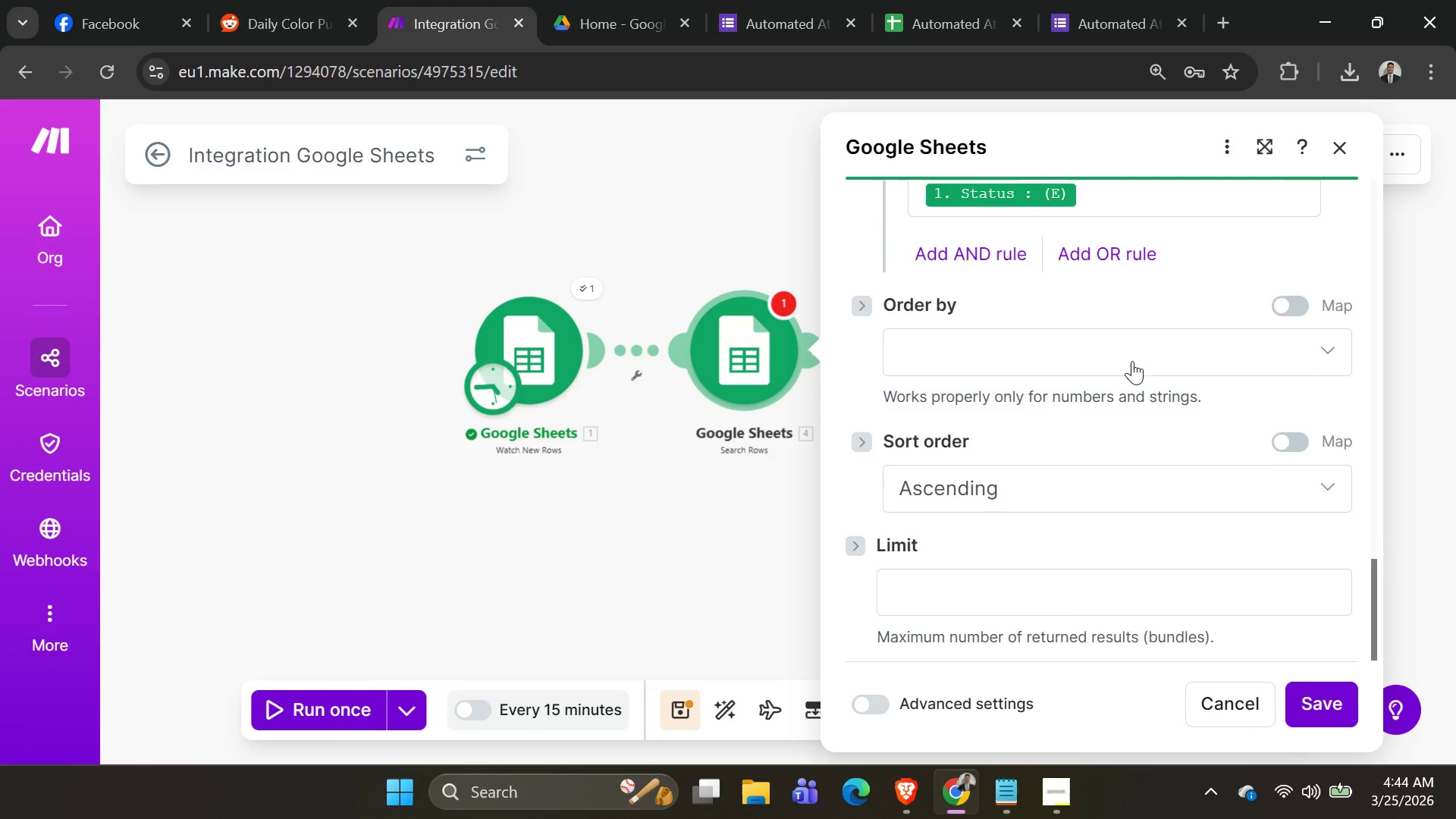 
scroll: coordinate [1132, 361], scroll_direction: none, amount: 0.0
 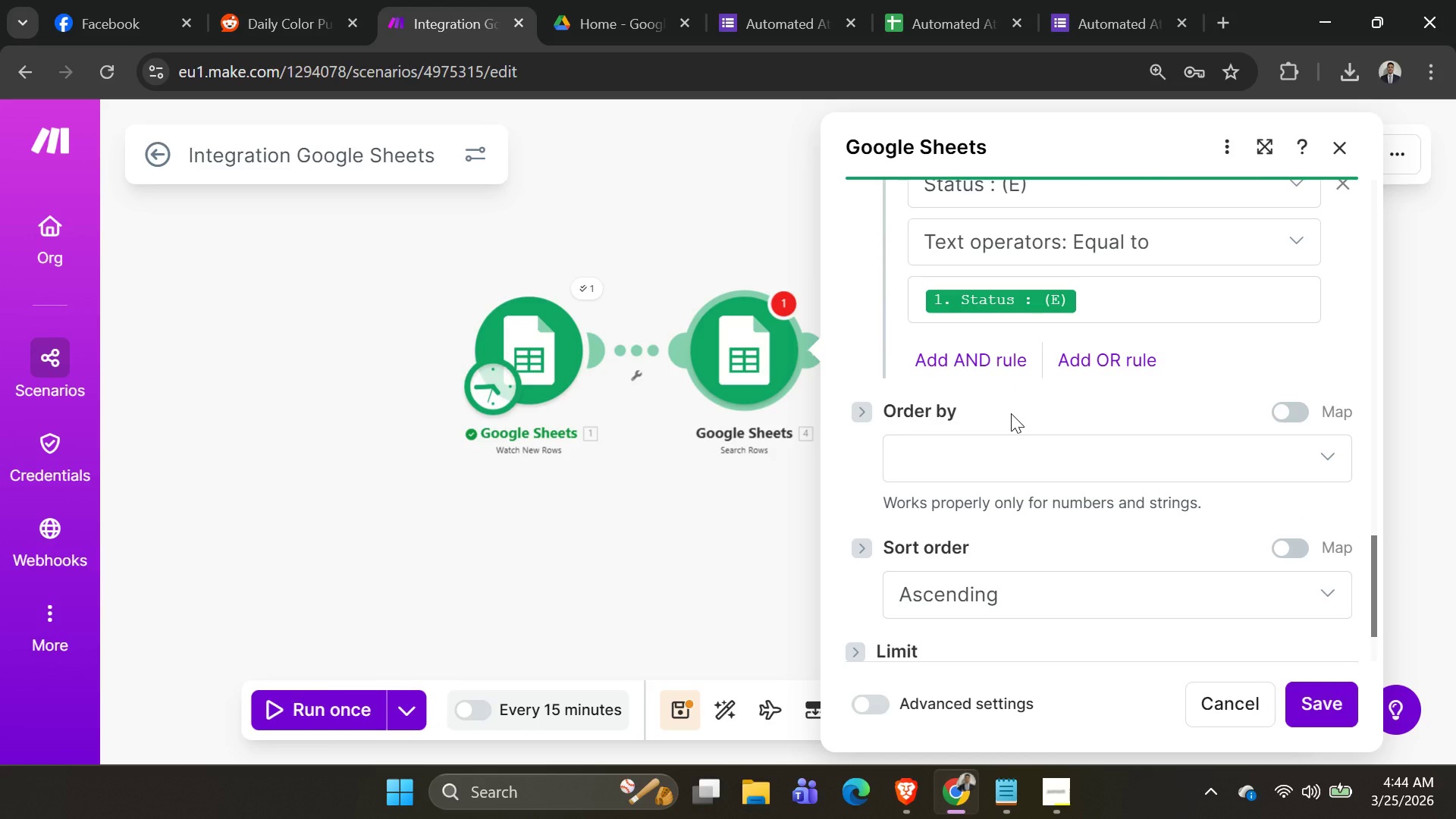 
wait(5.59)
 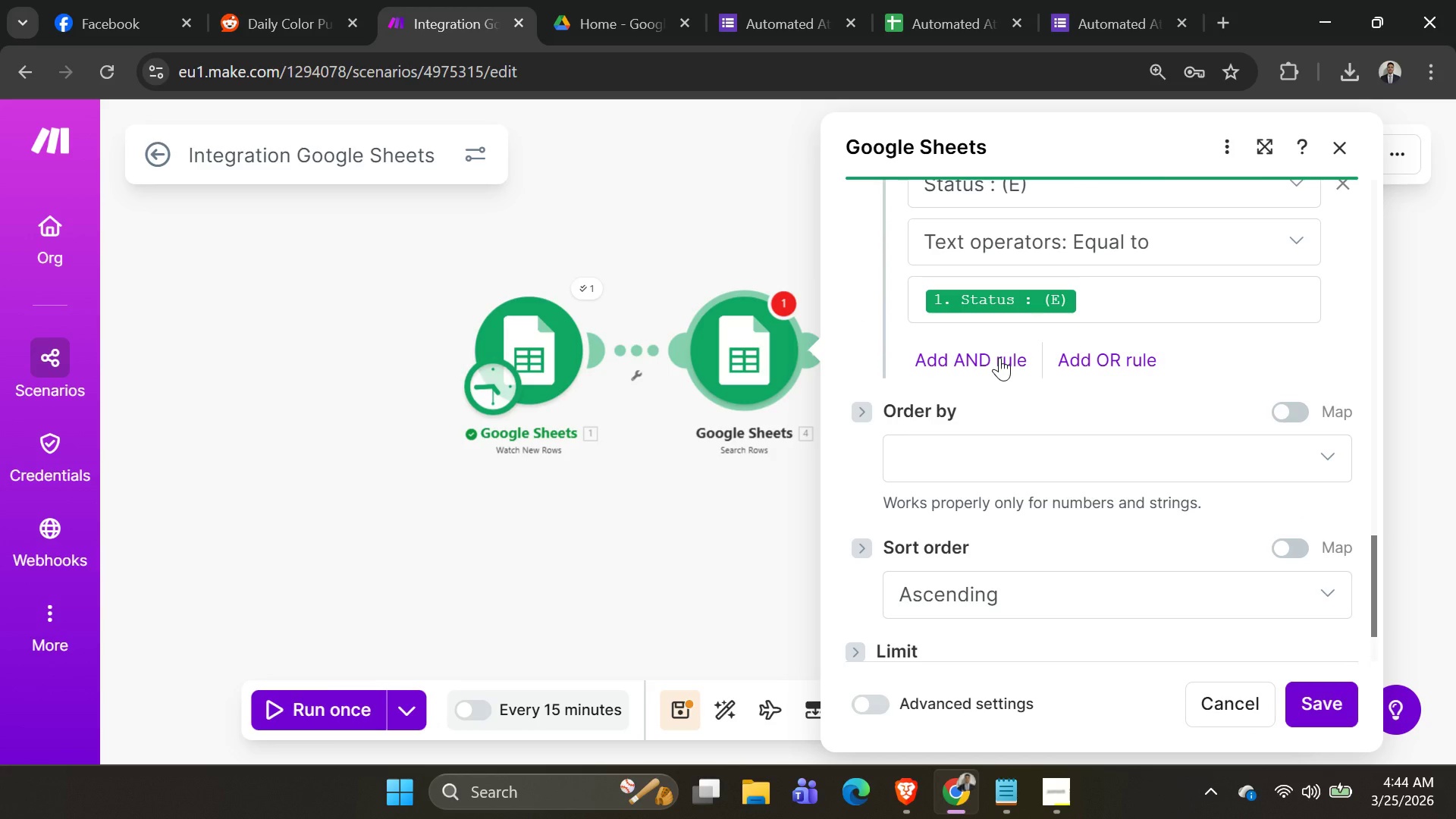 
scroll: coordinate [1033, 385], scroll_direction: none, amount: 0.0
 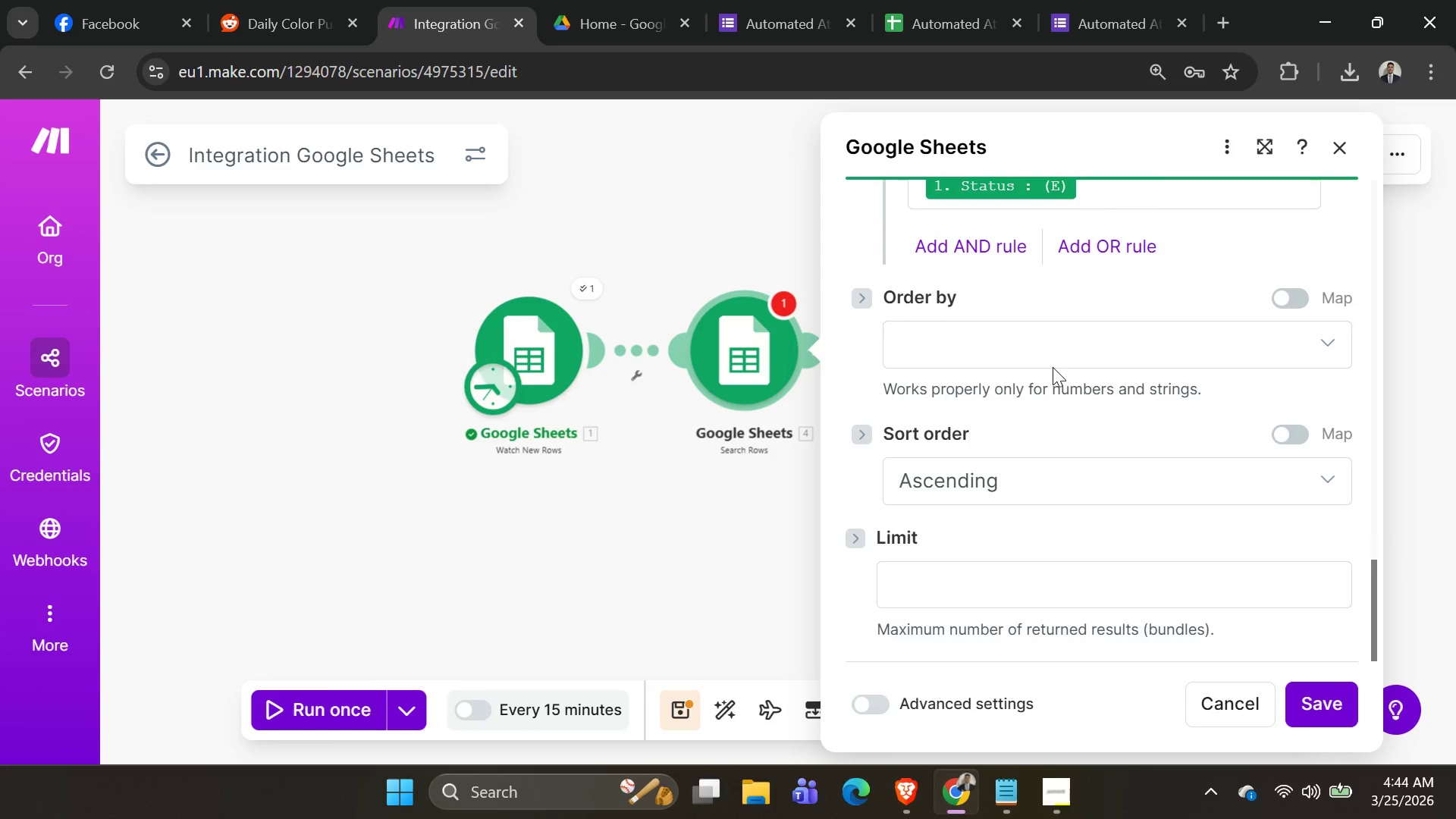 
left_click([1053, 364])
 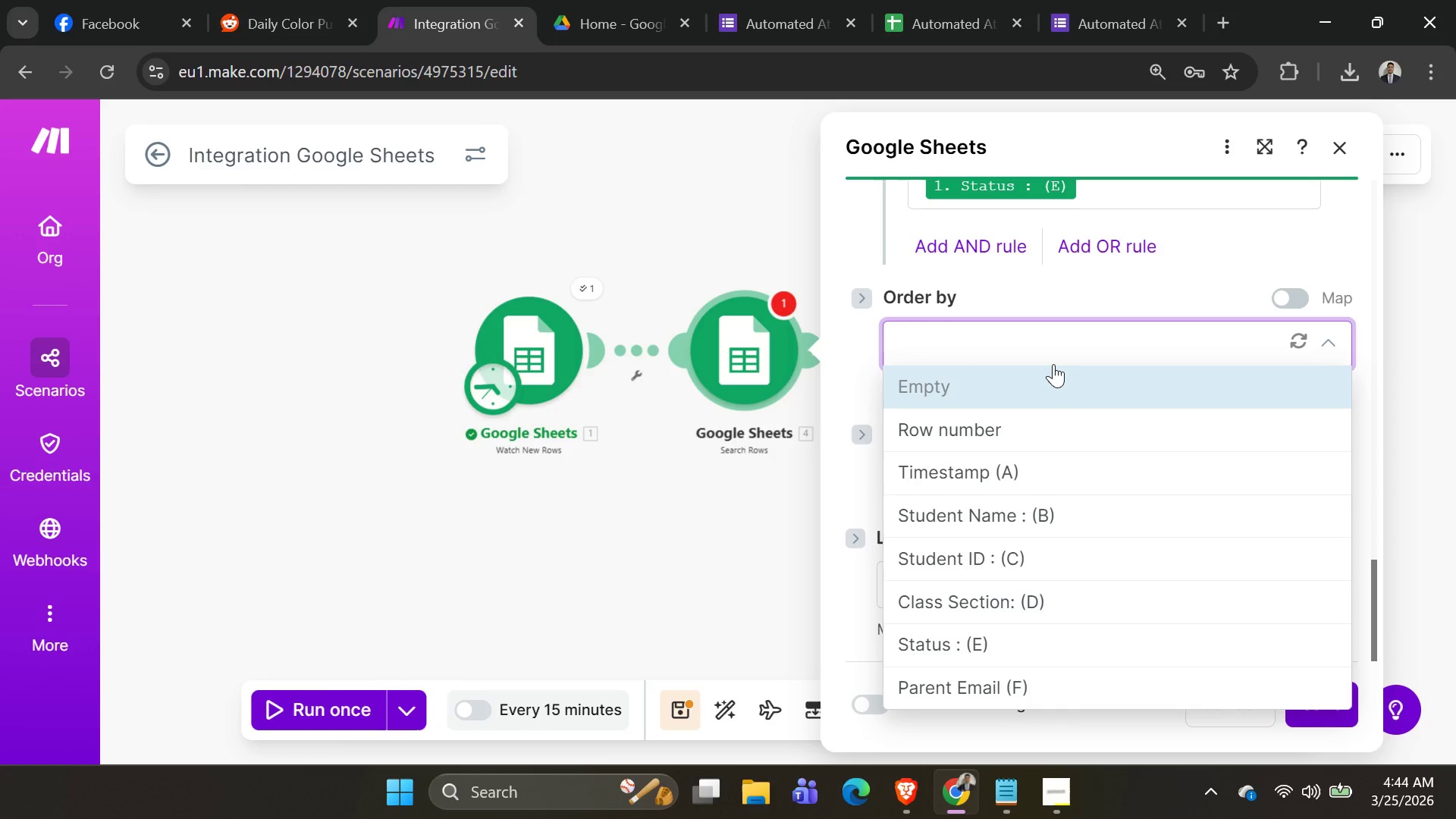 
left_click([1053, 364])
 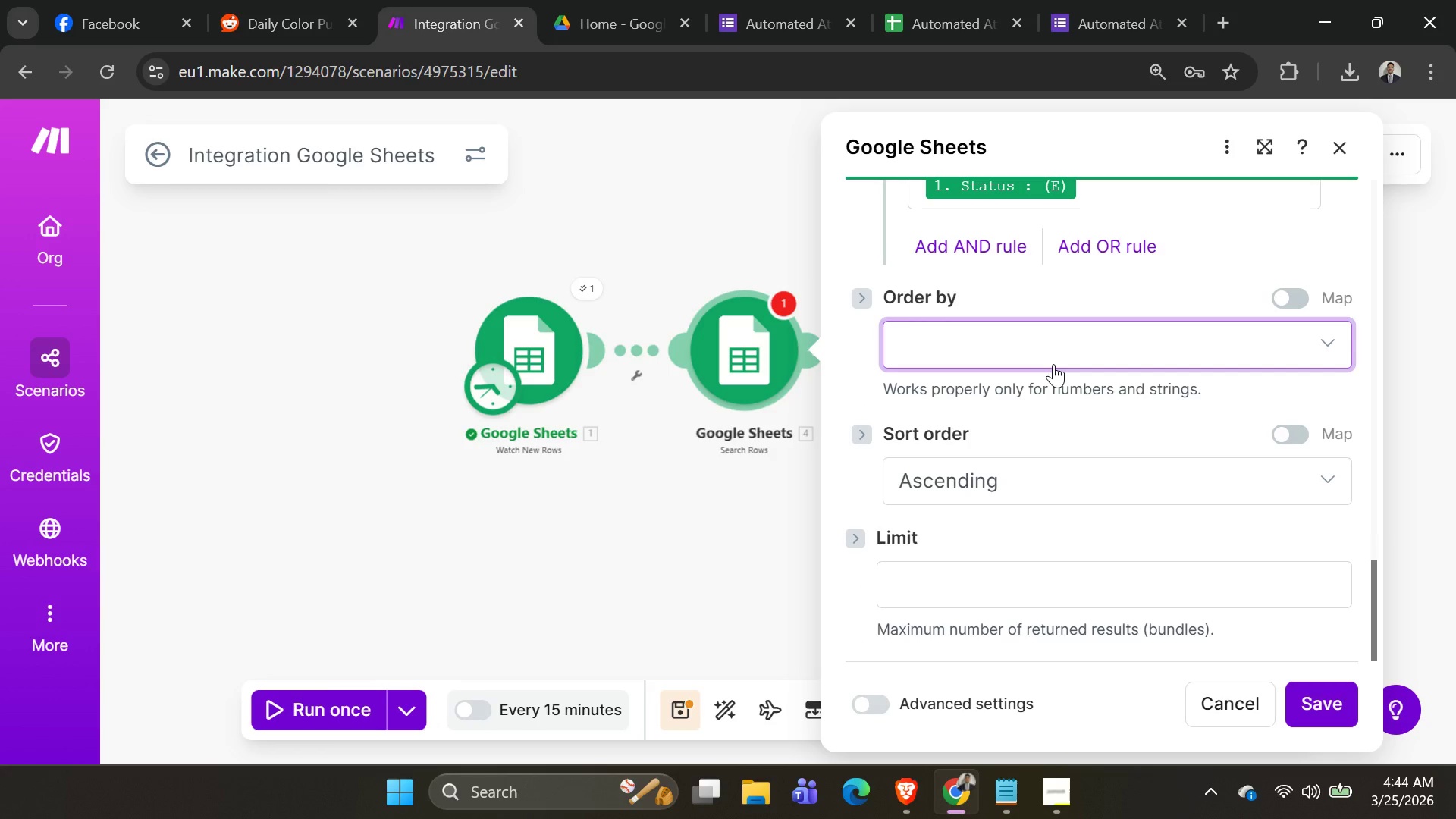 
left_click([1053, 364])
 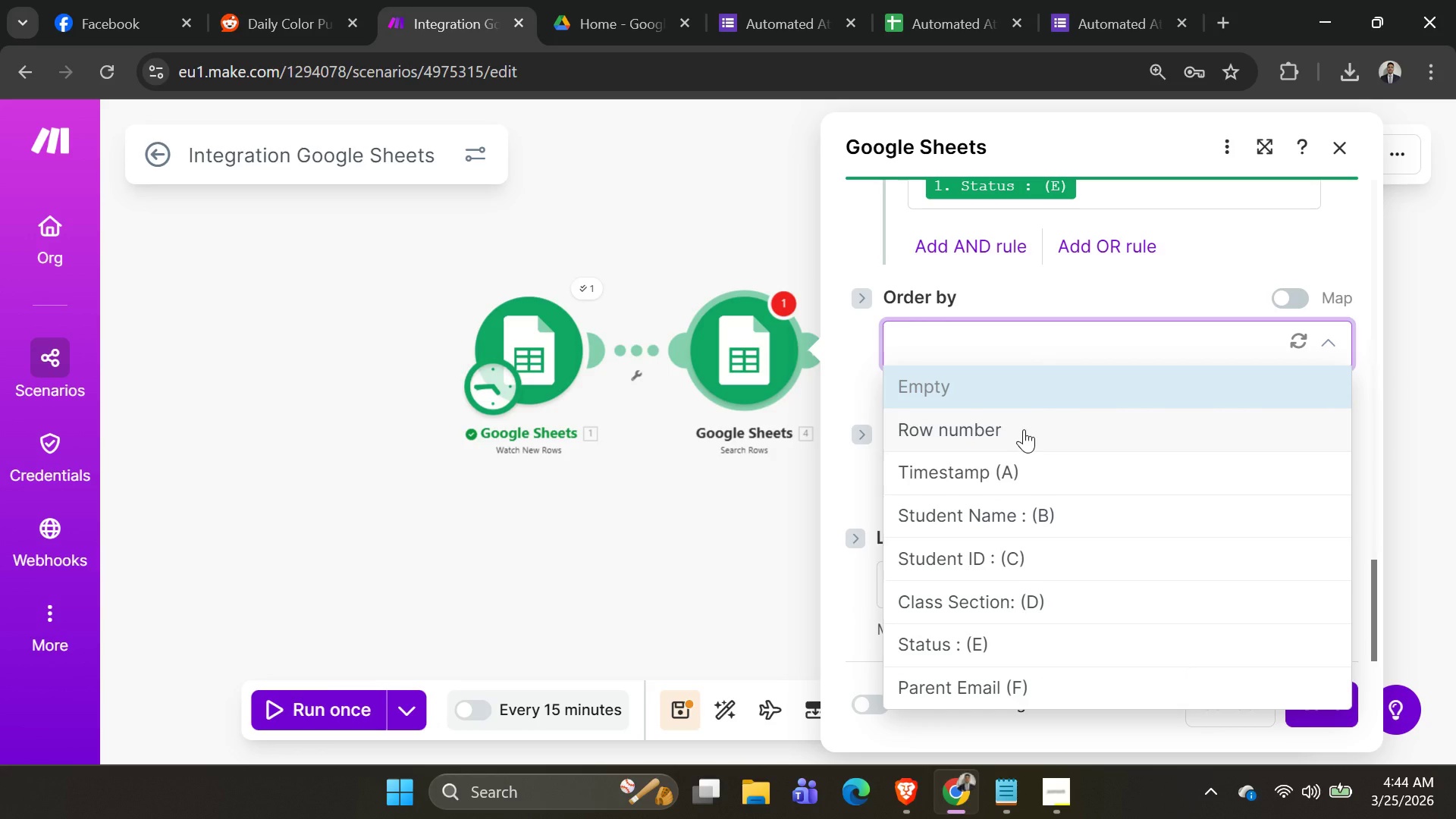 
wait(6.91)
 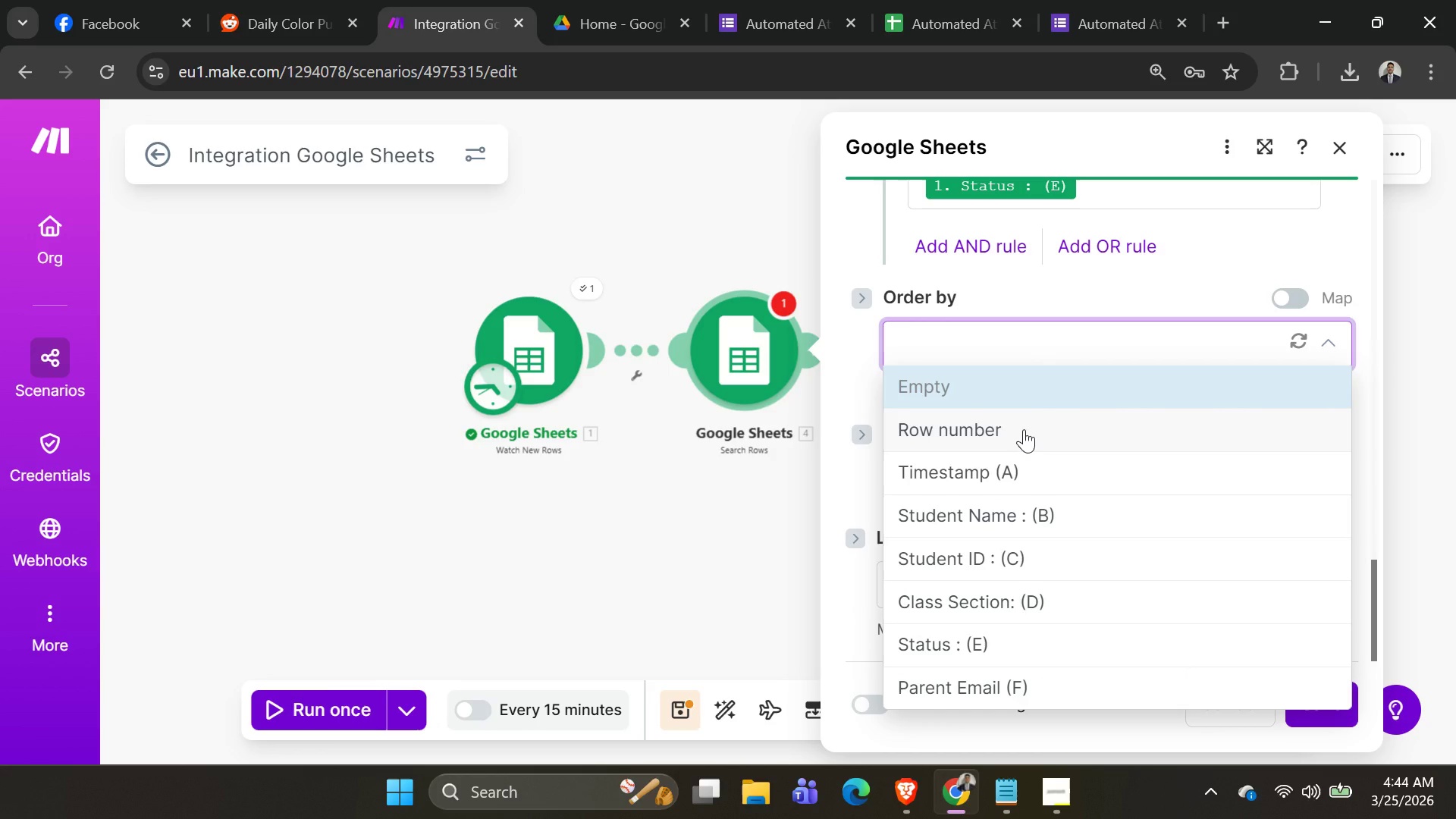 
left_click([1024, 429])
 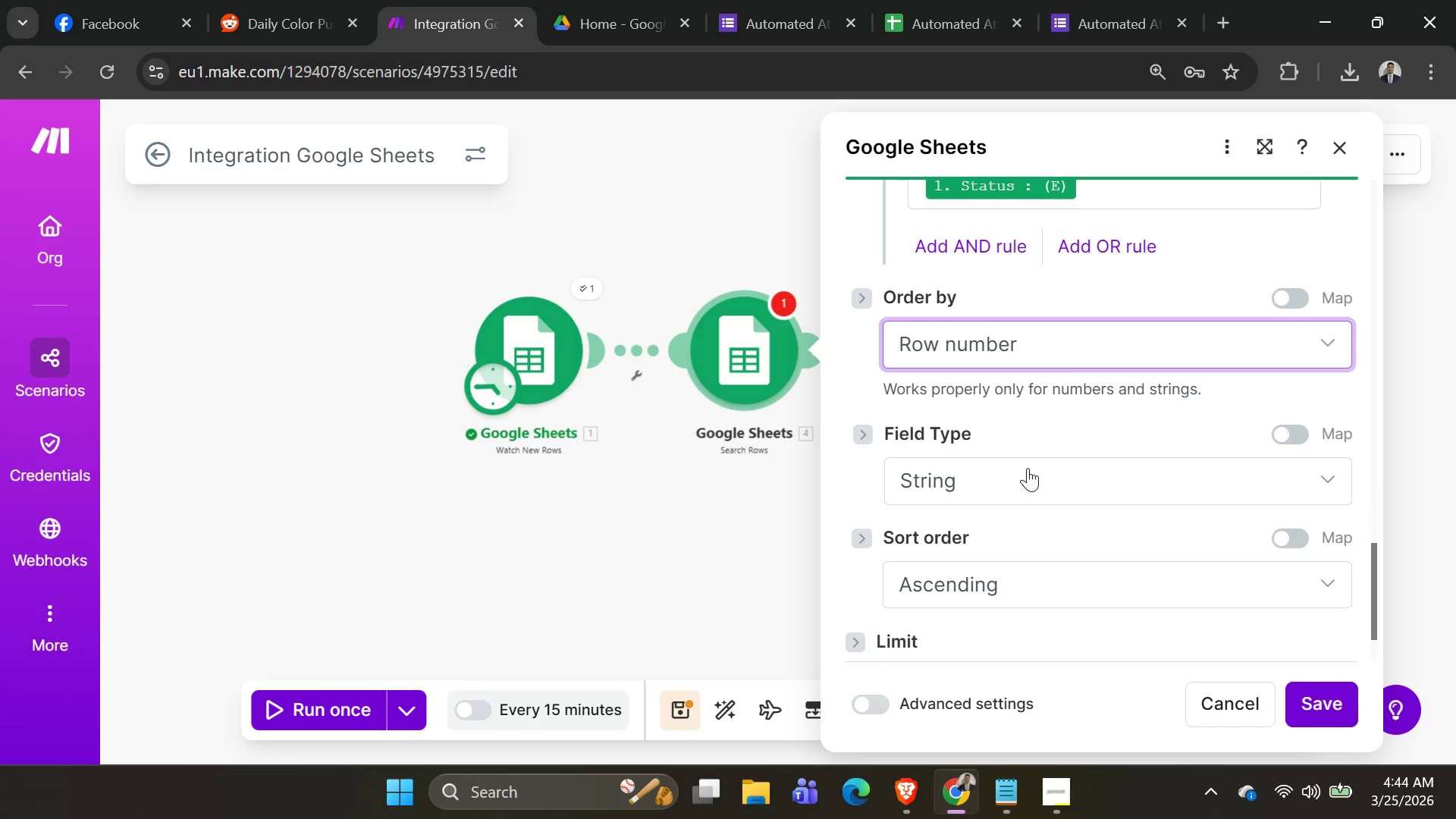 
left_click([1035, 481])
 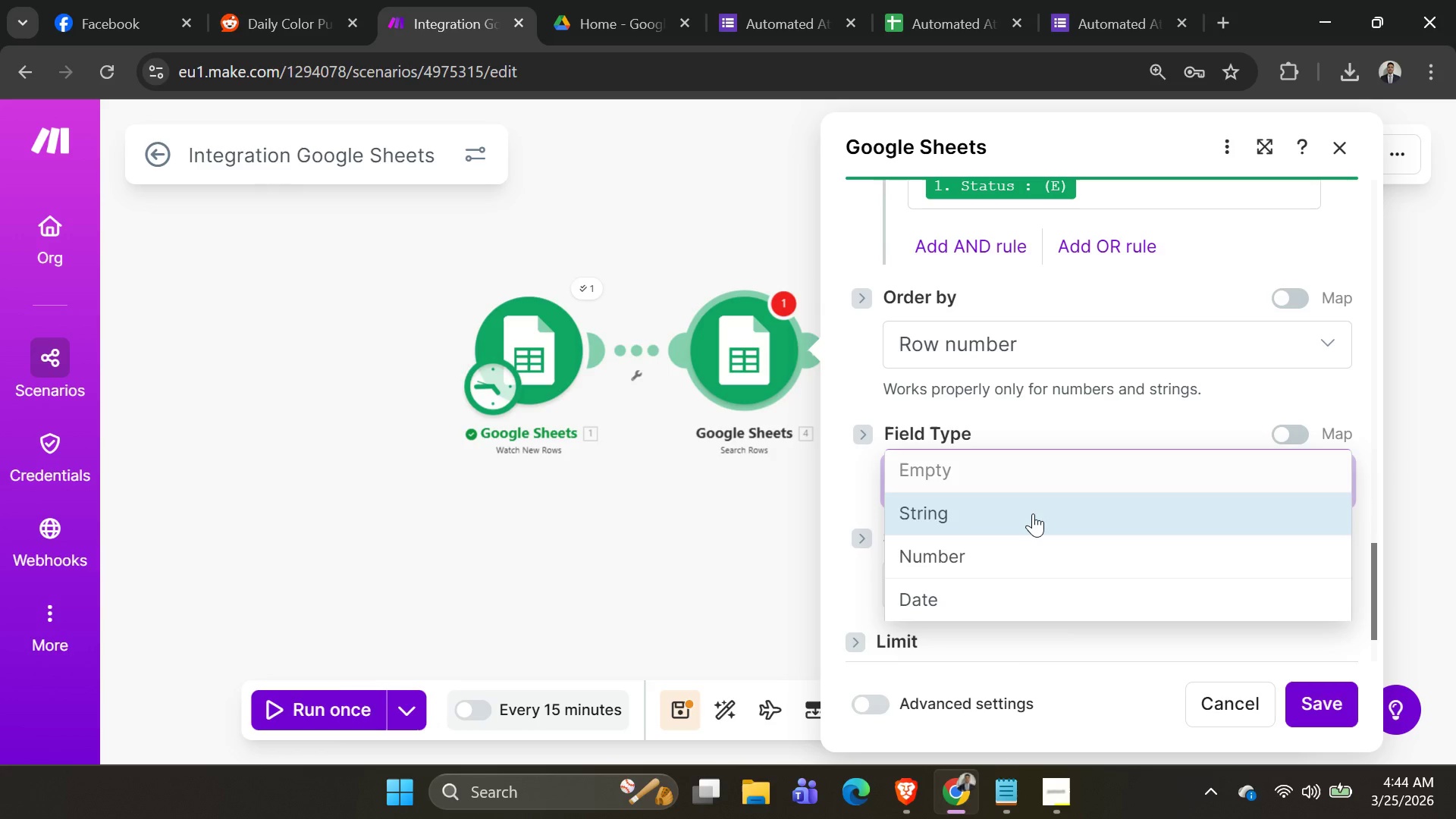 
left_click([1033, 513])
 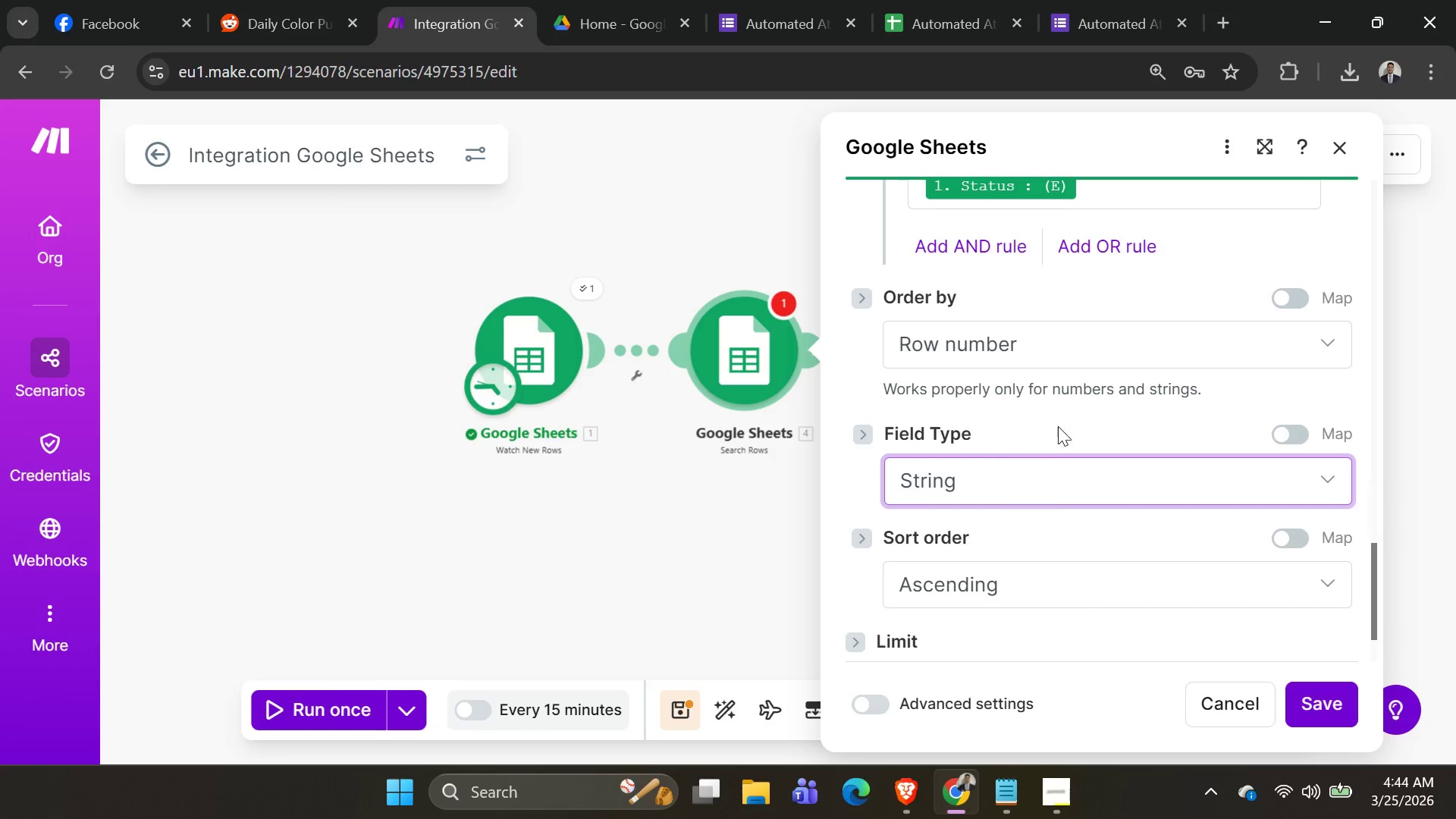 
scroll: coordinate [1059, 424], scroll_direction: down, amount: 6.0
 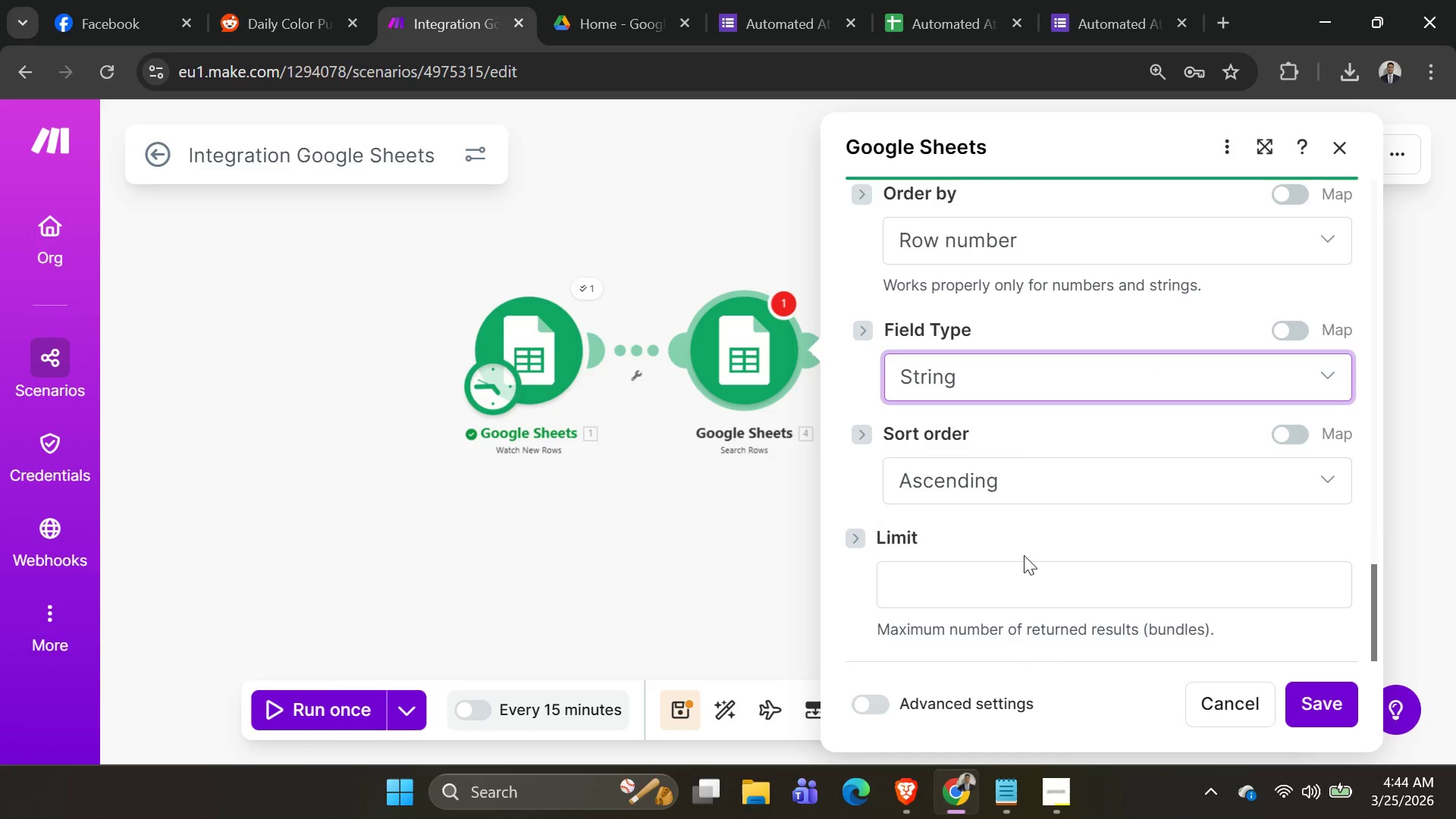 
left_click([1017, 582])
 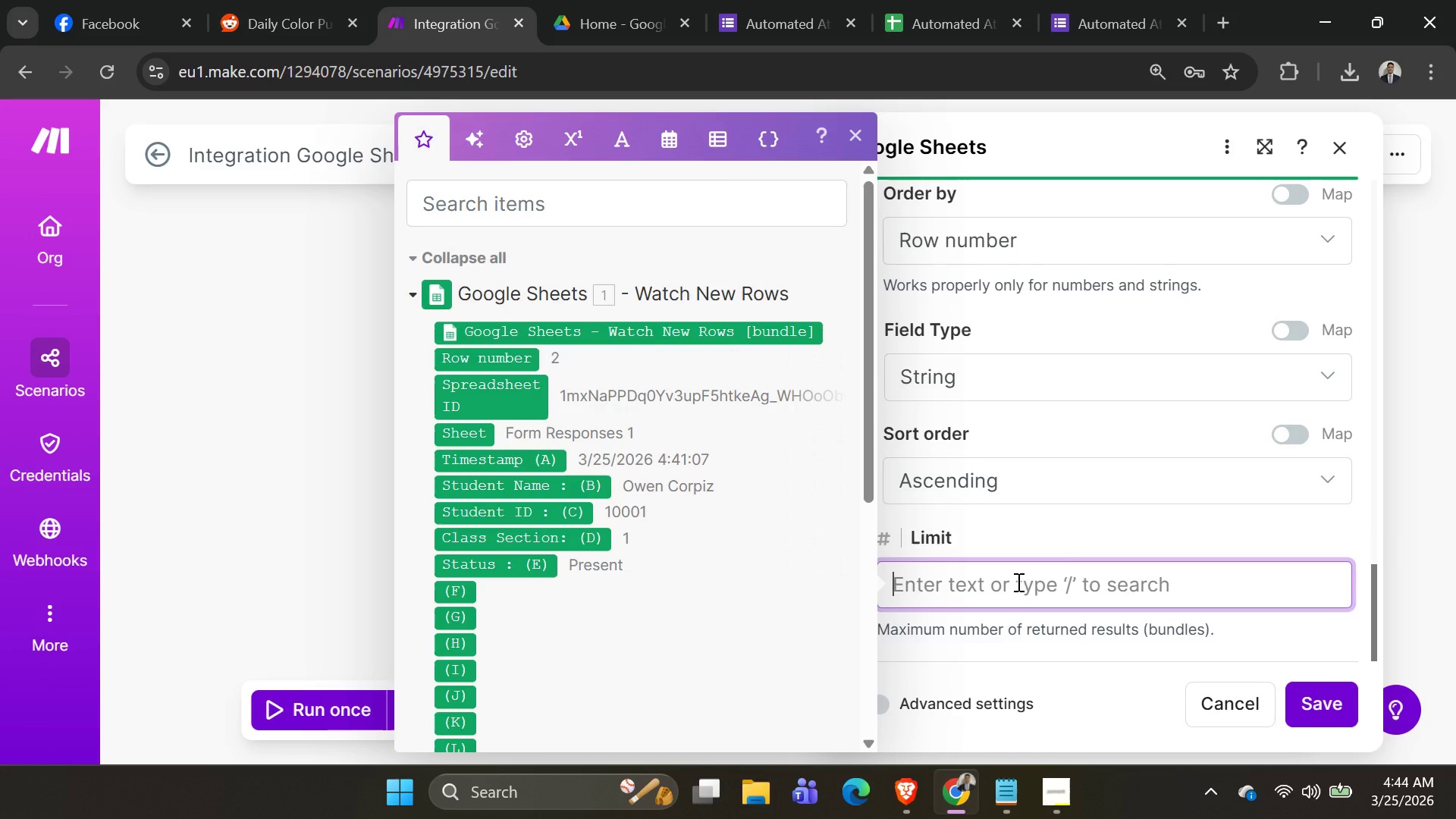 
key(1)
 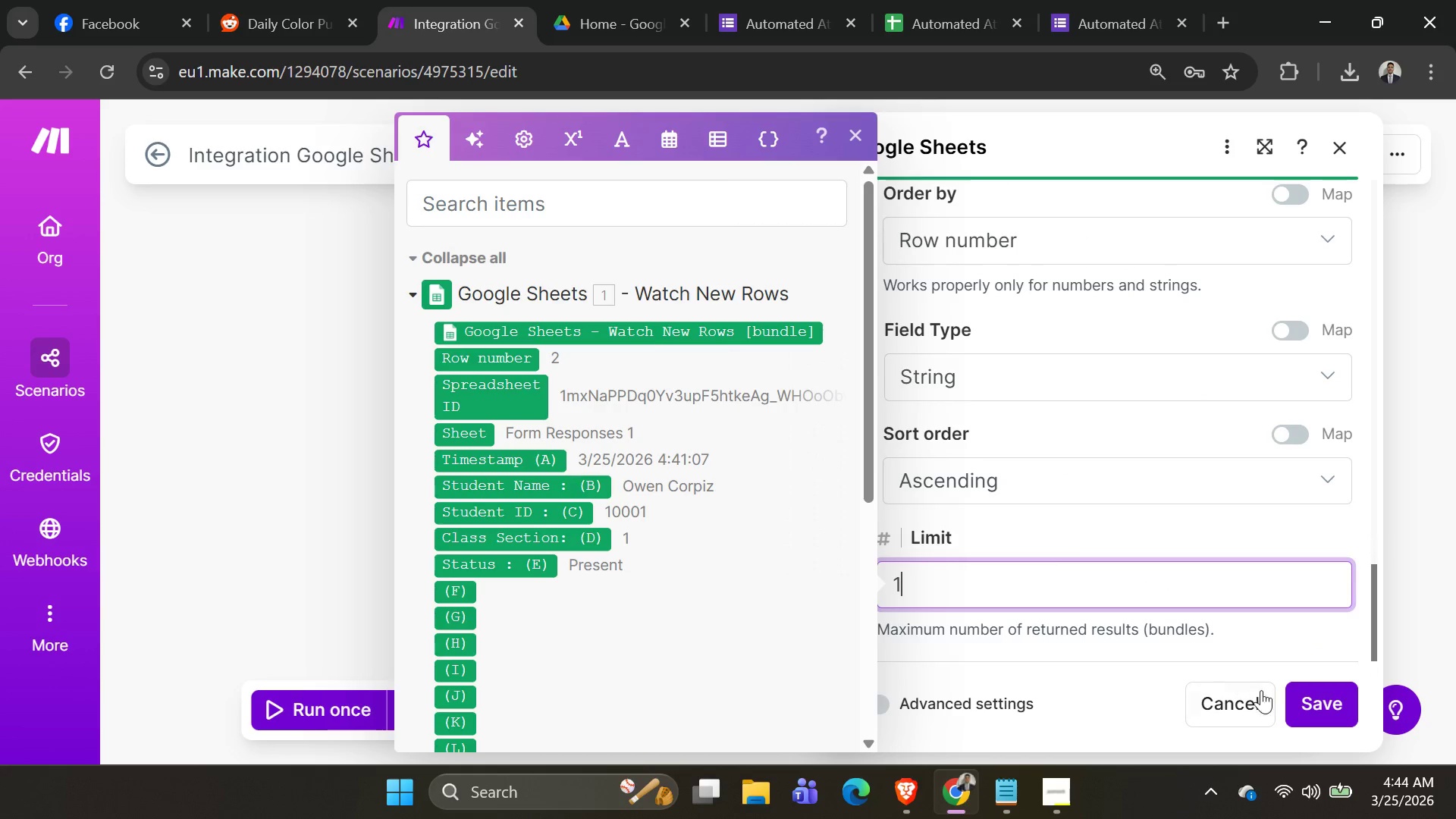 
left_click([1290, 703])
 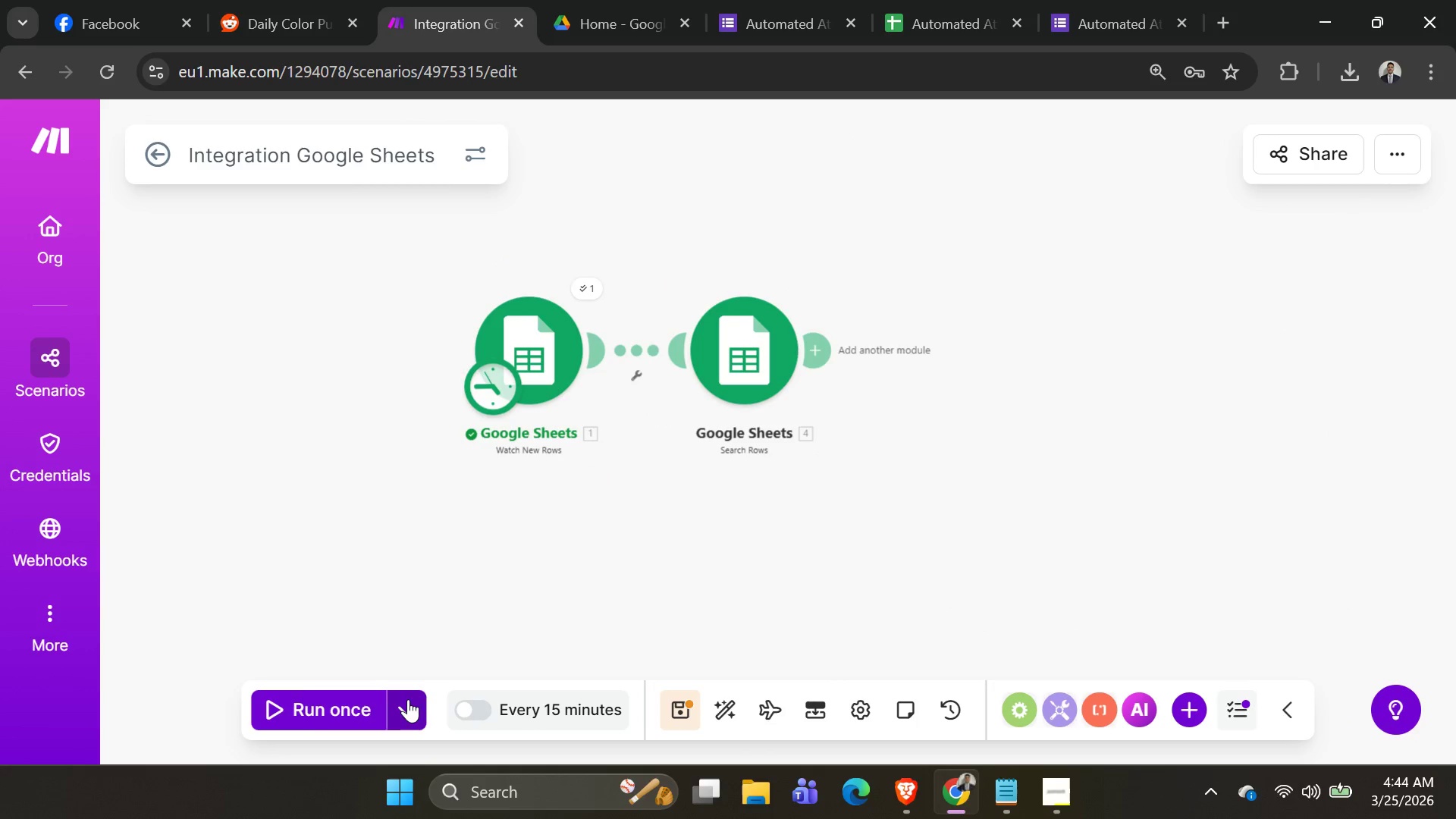 
left_click([405, 705])
 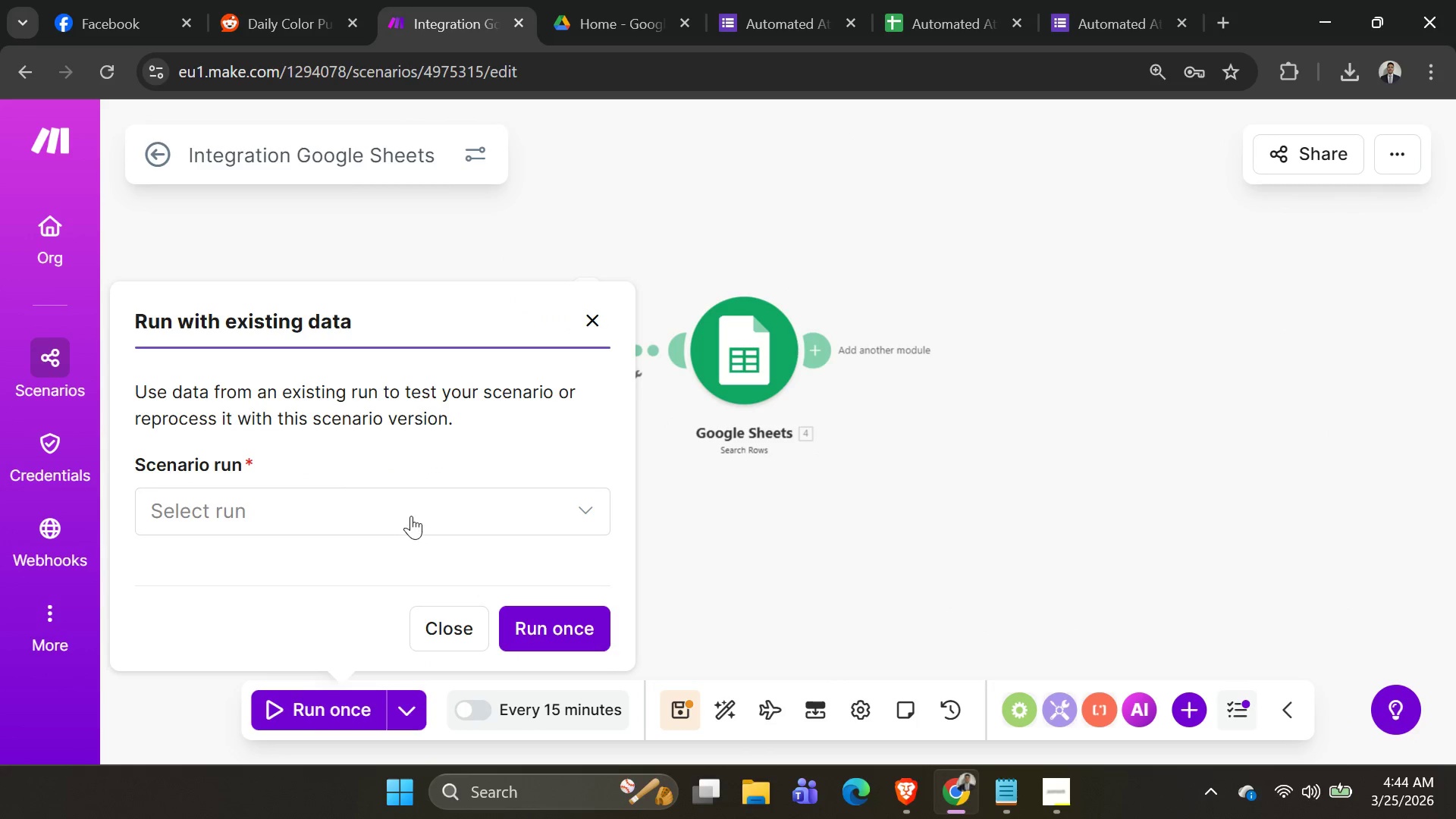 
left_click([411, 513])
 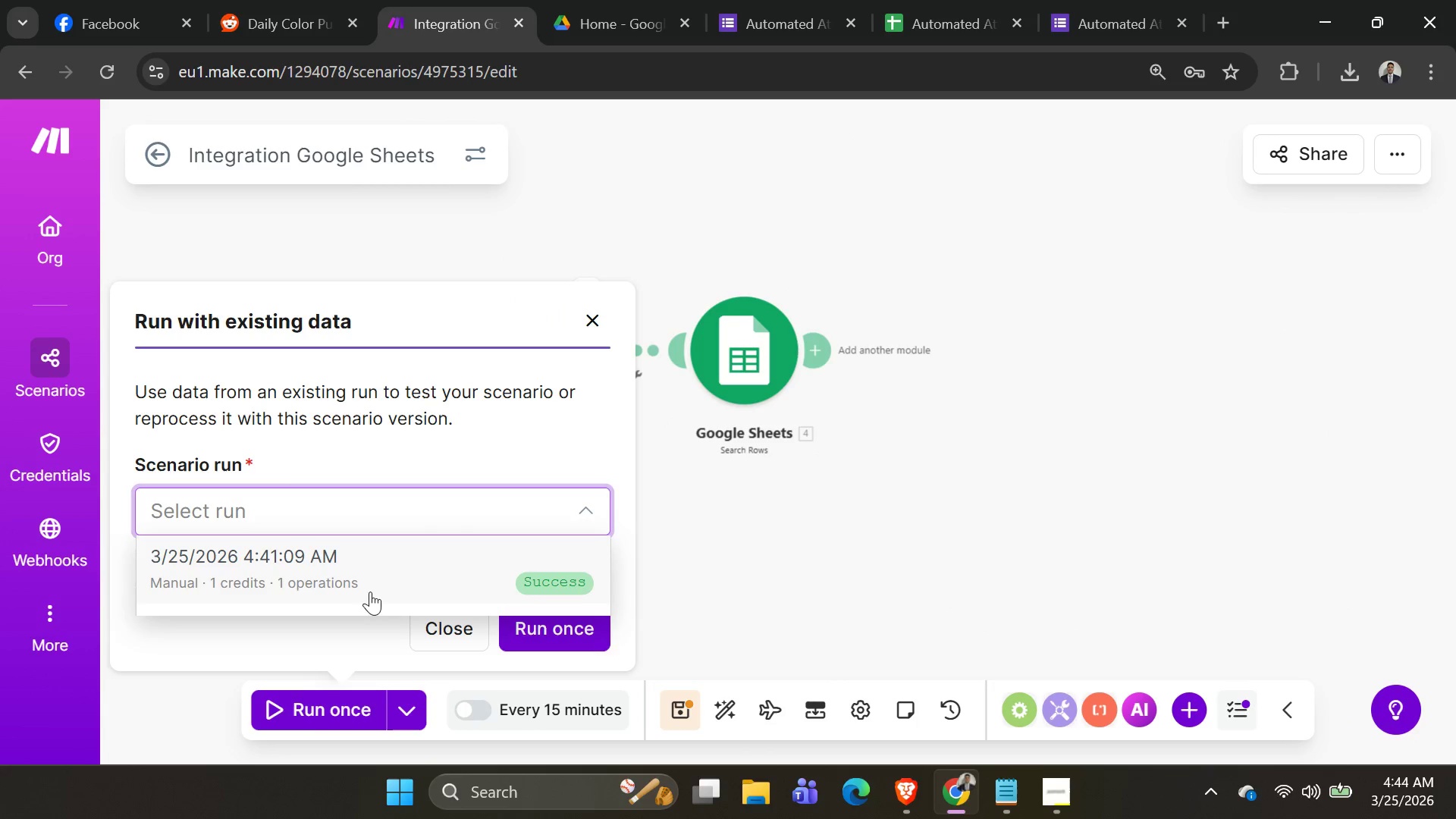 
left_click([375, 583])
 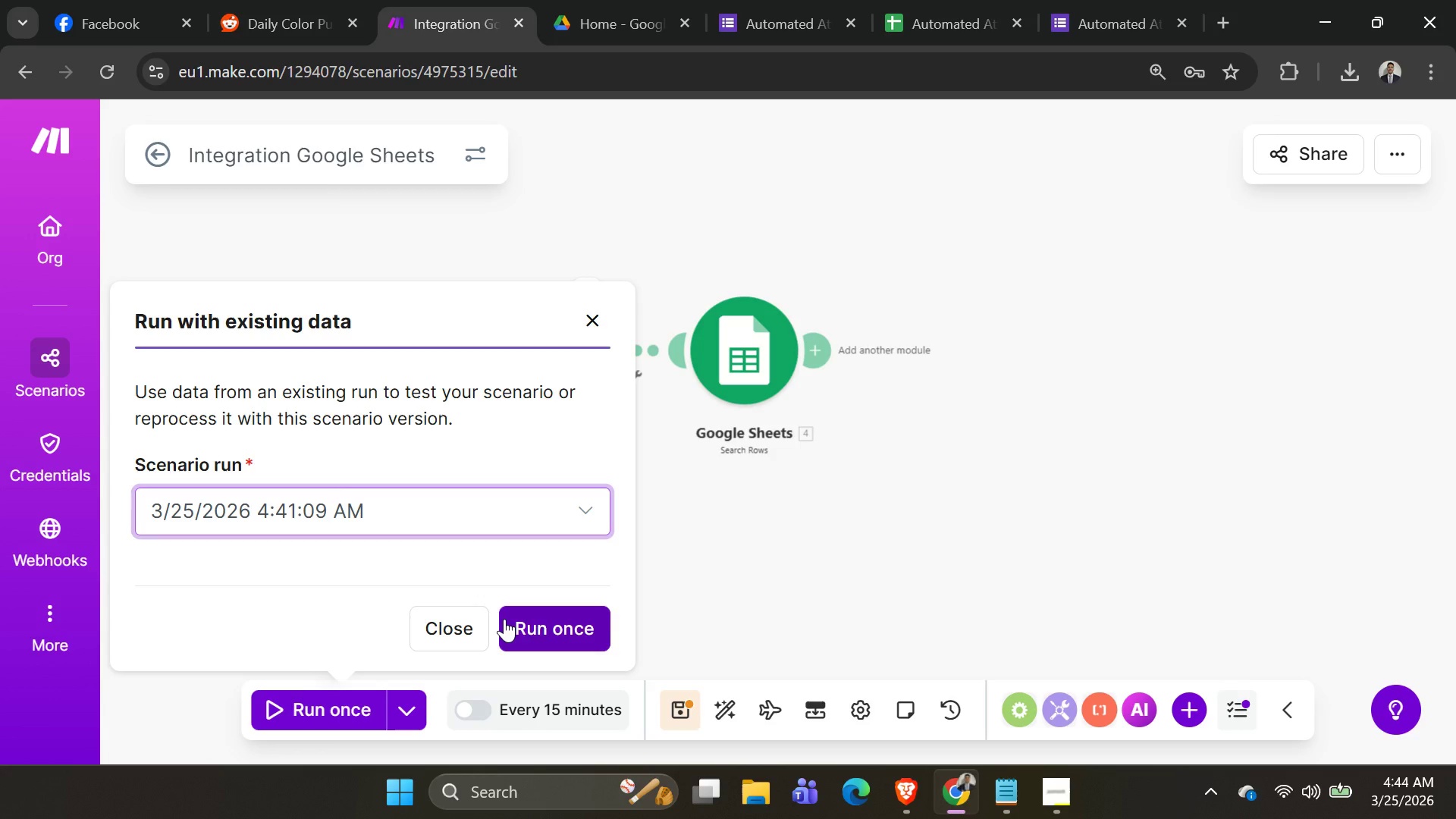 
left_click([504, 619])
 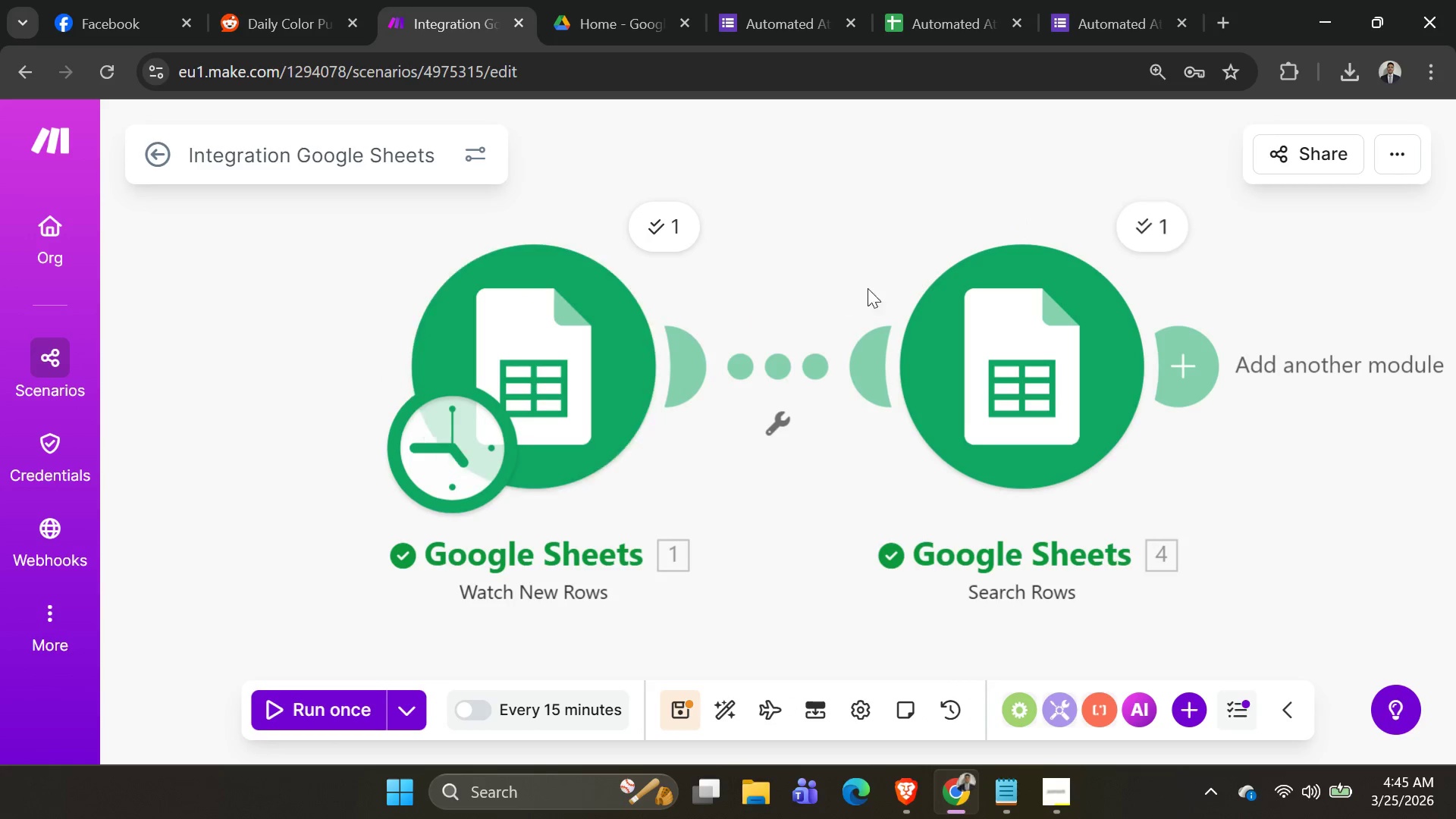 
left_click_drag(start_coordinate=[1020, 332], to_coordinate=[906, 303])
 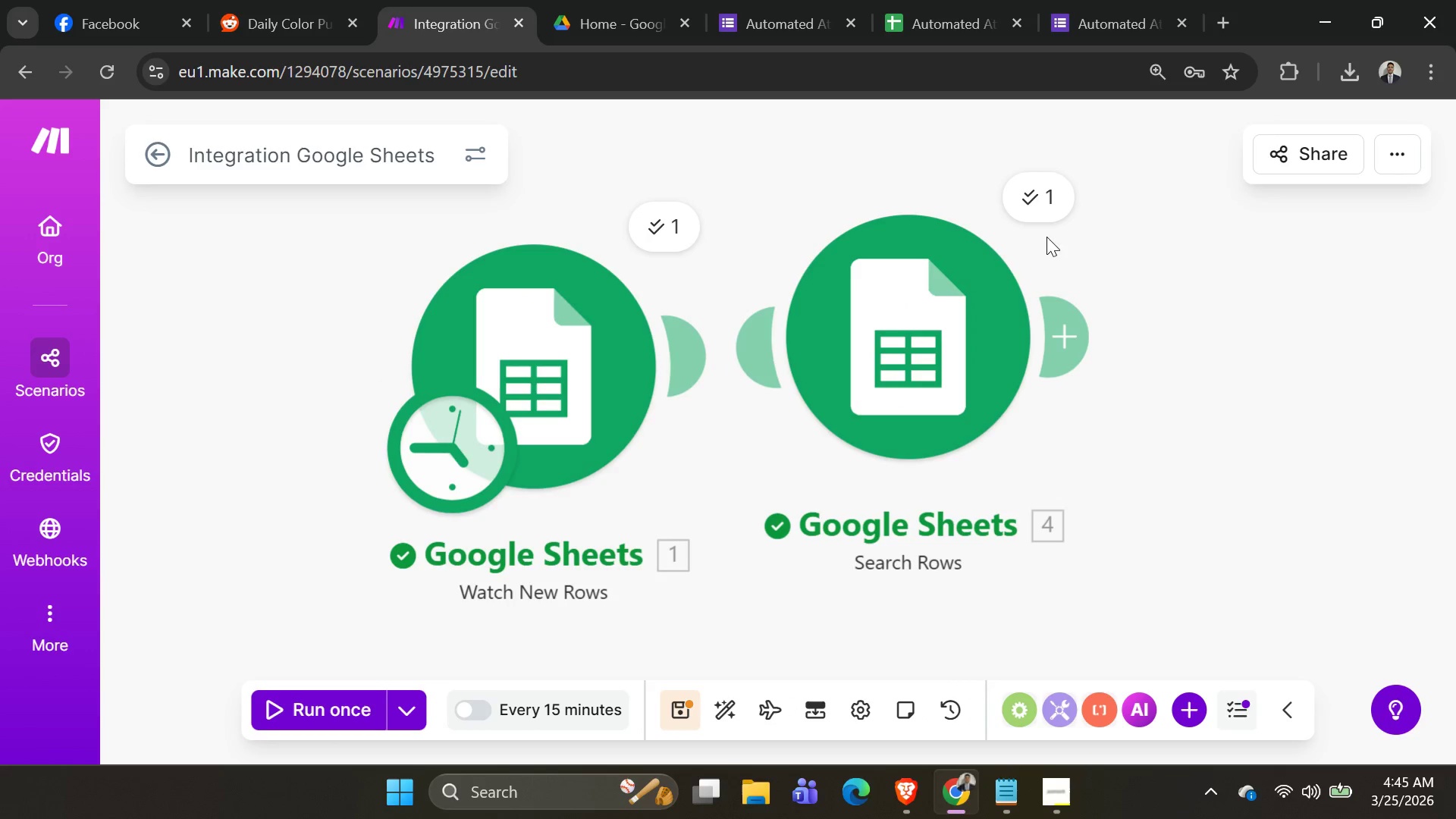 
left_click([1043, 202])
 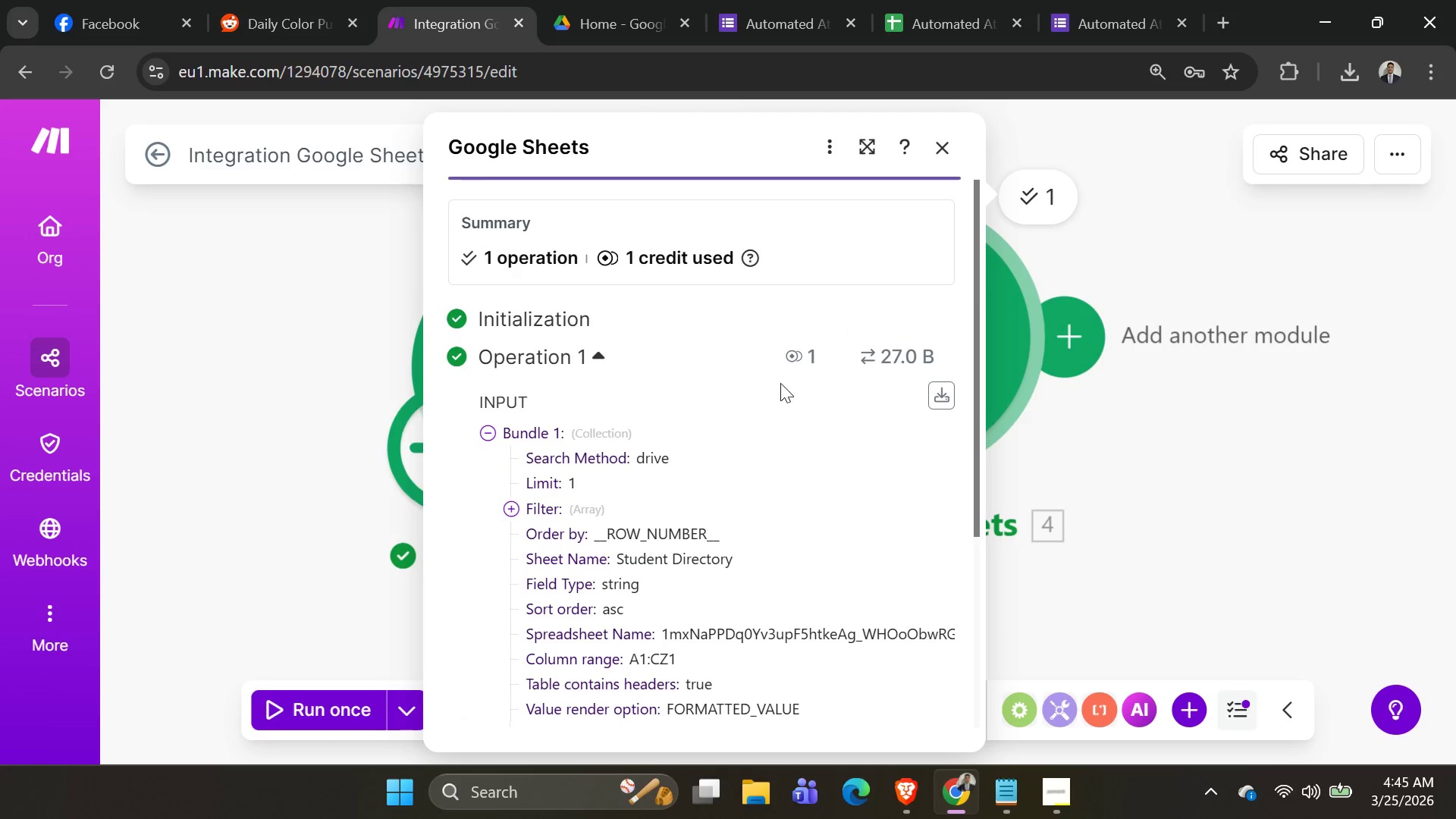 
scroll: coordinate [767, 395], scroll_direction: down, amount: 2.0
 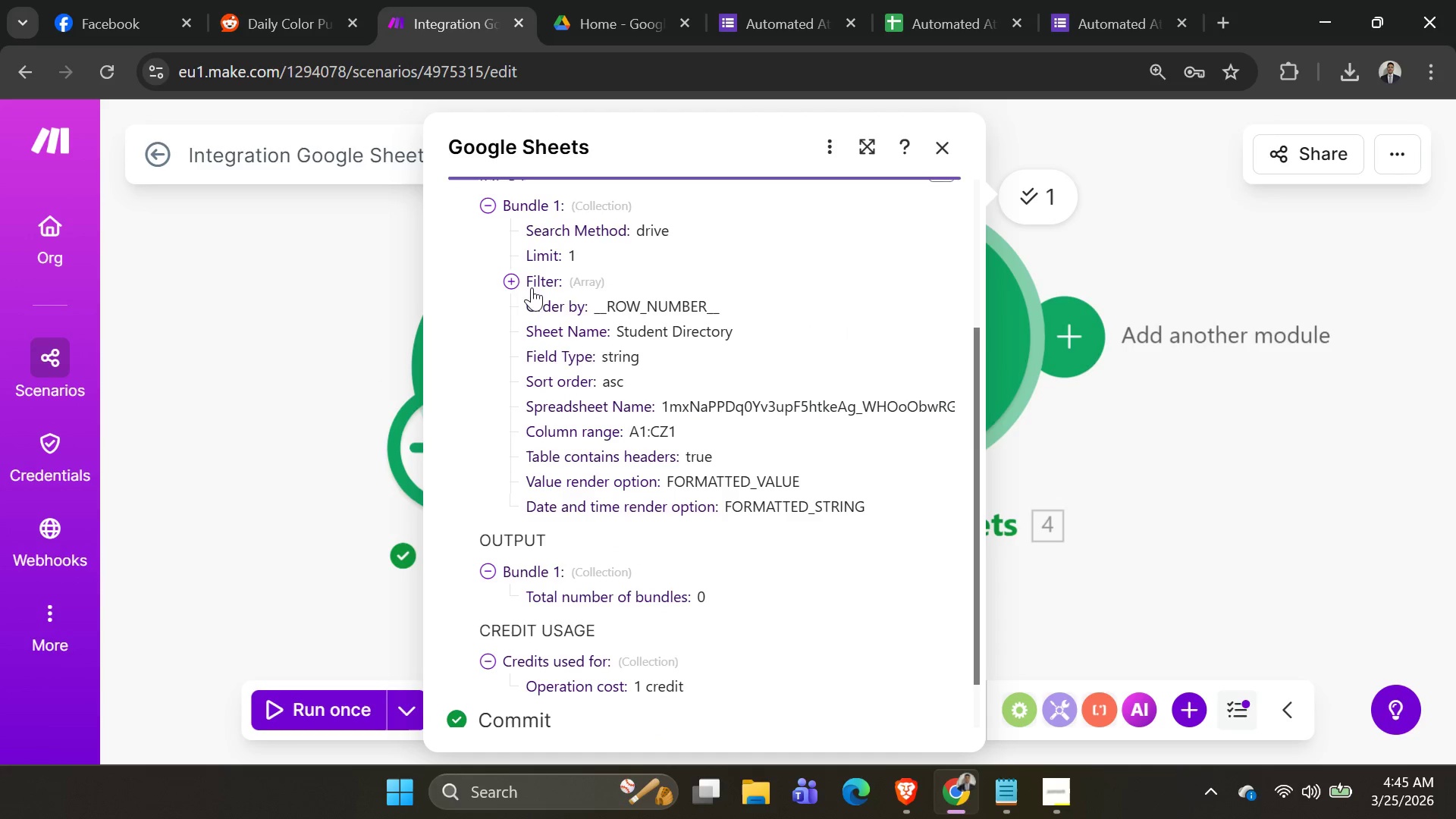 
left_click([520, 286])
 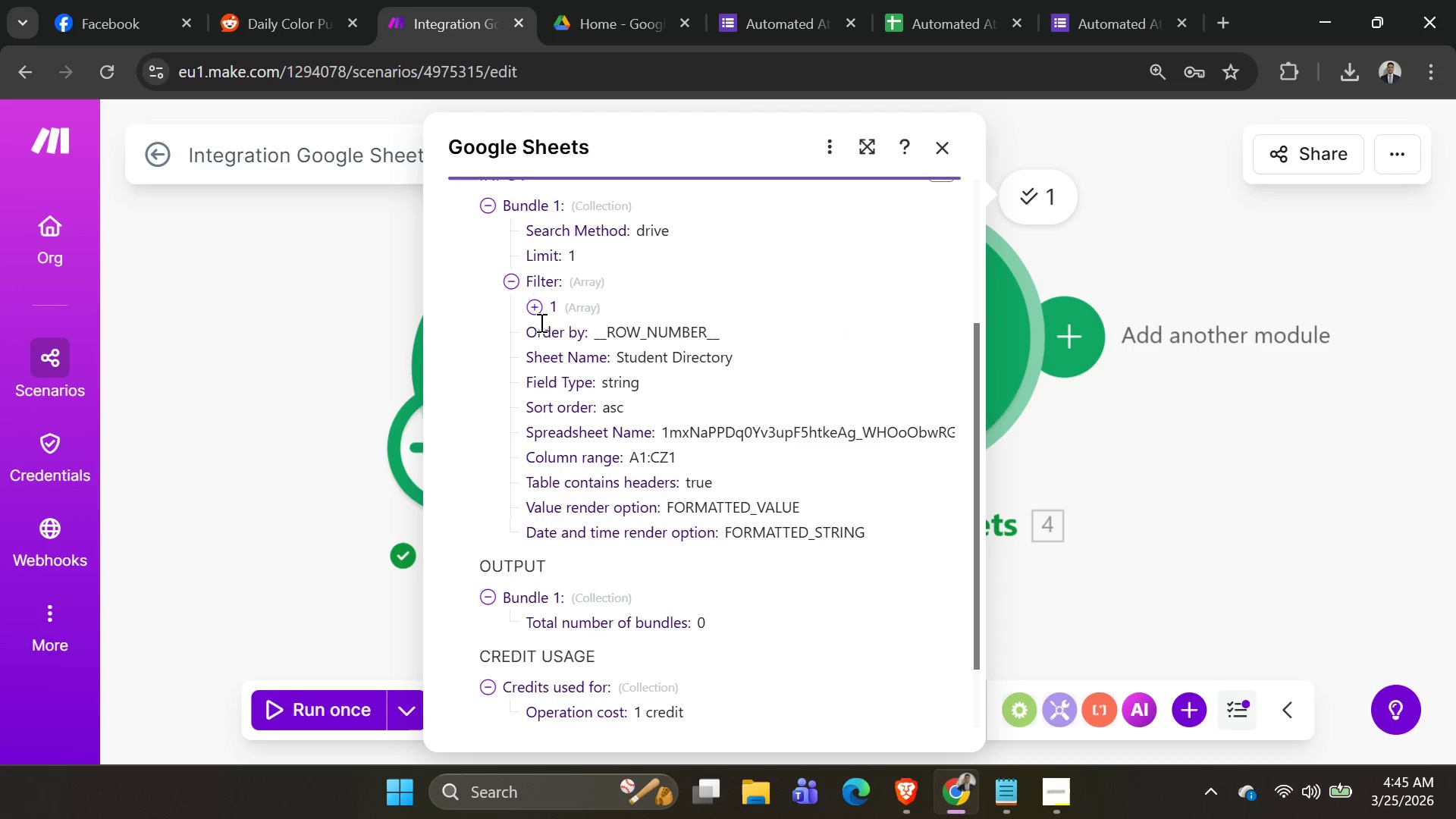 
left_click([535, 313])
 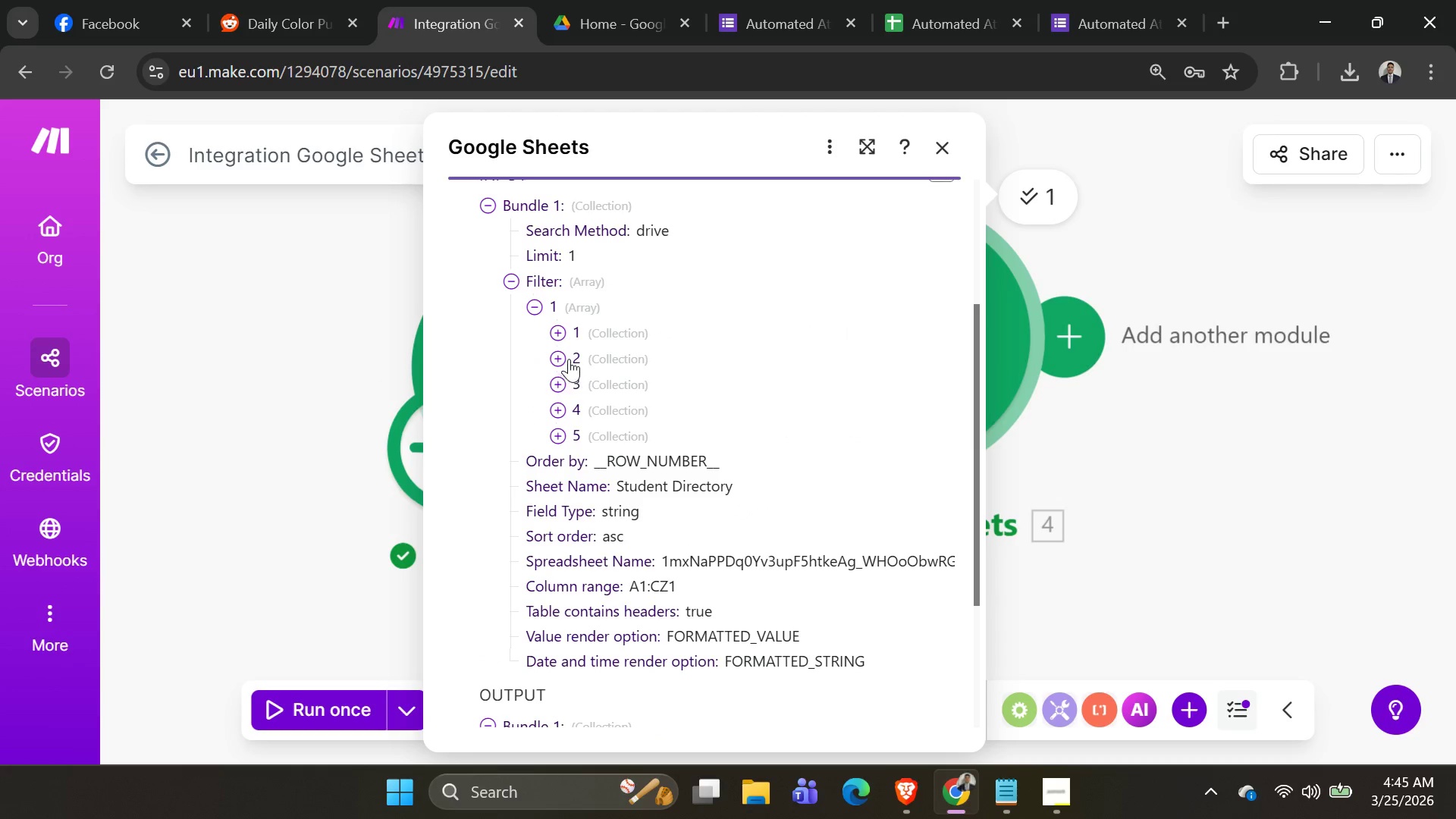 
left_click([560, 339])
 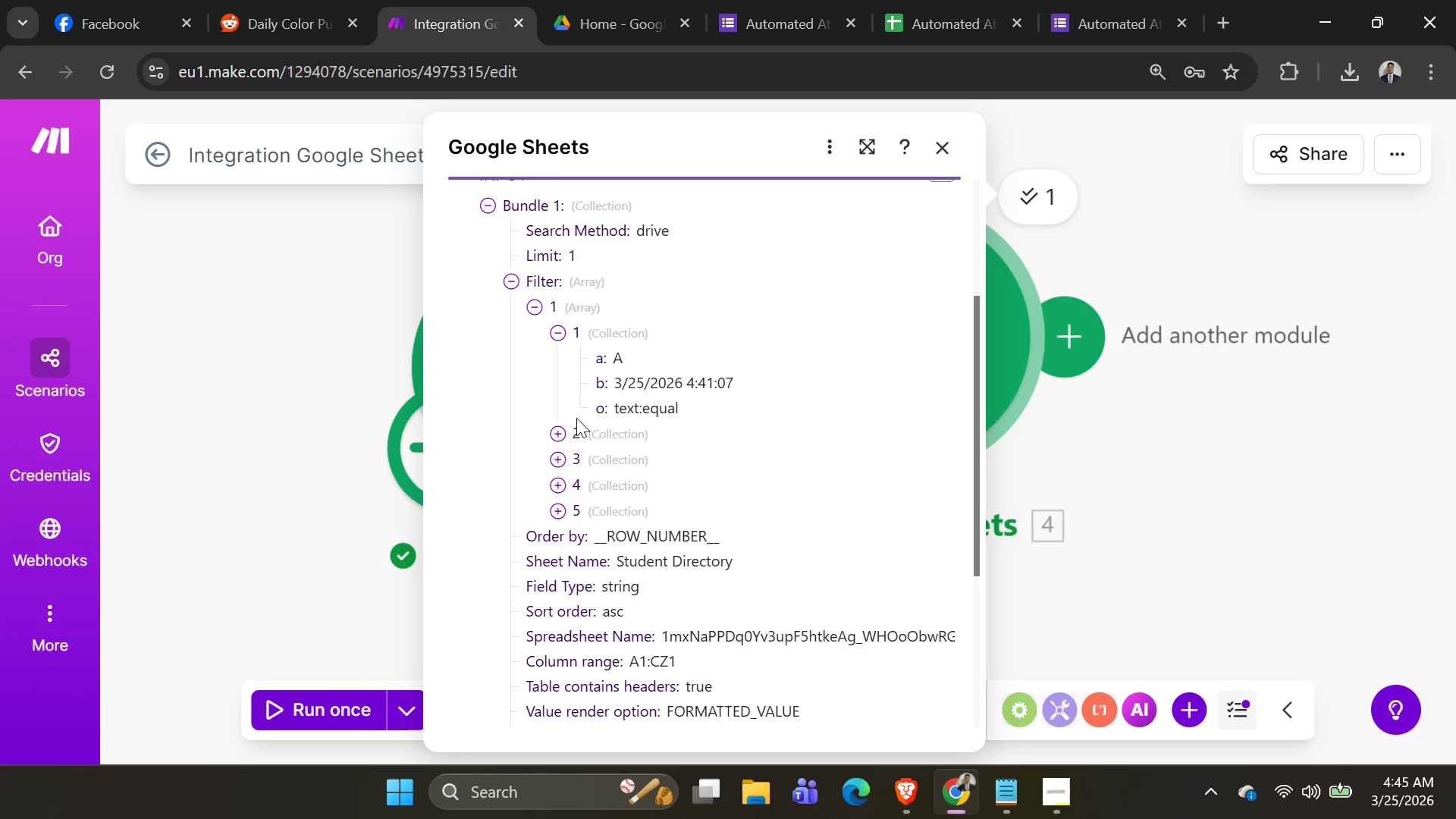 
left_click([573, 421])
 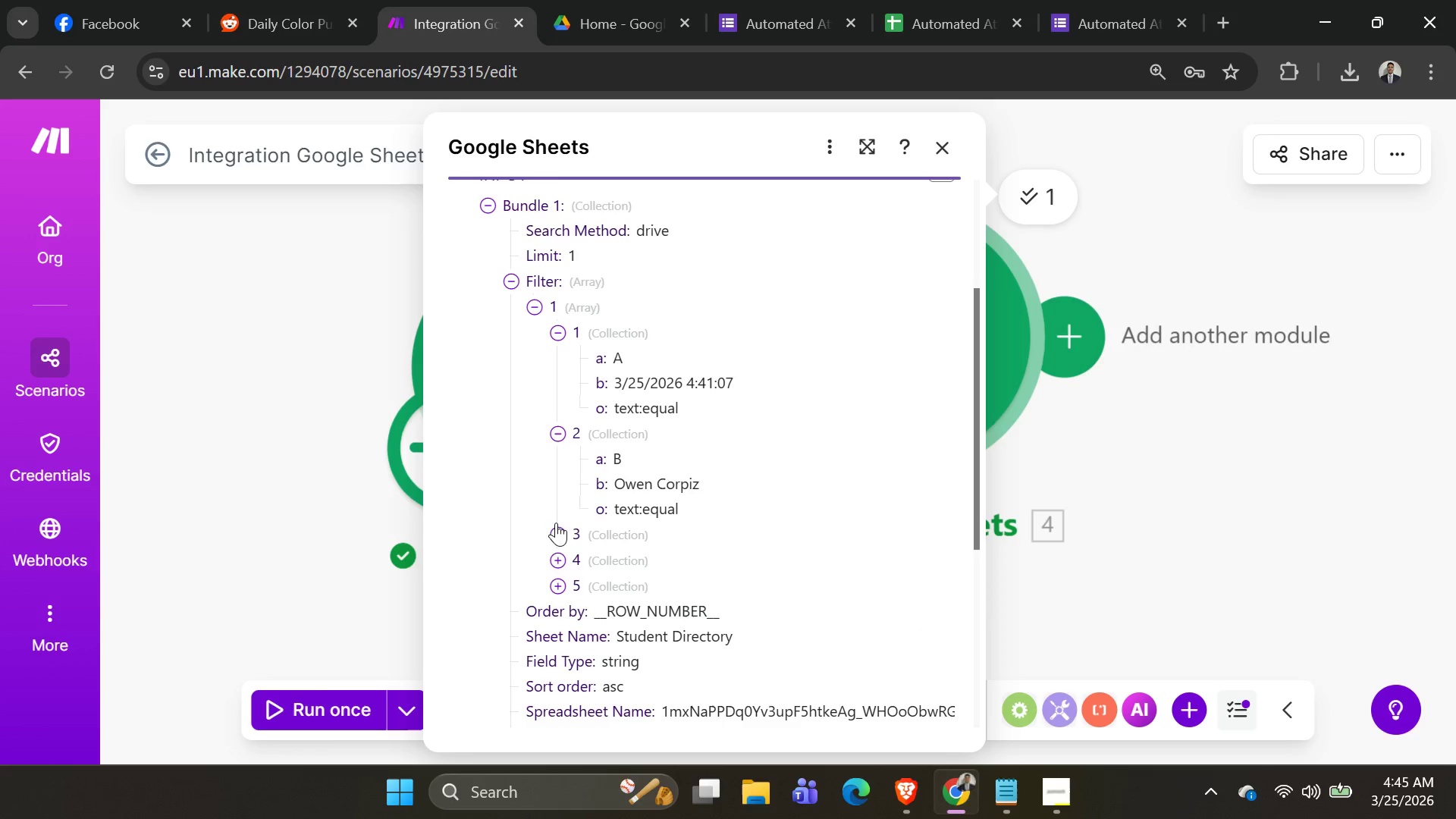 
left_click([558, 532])
 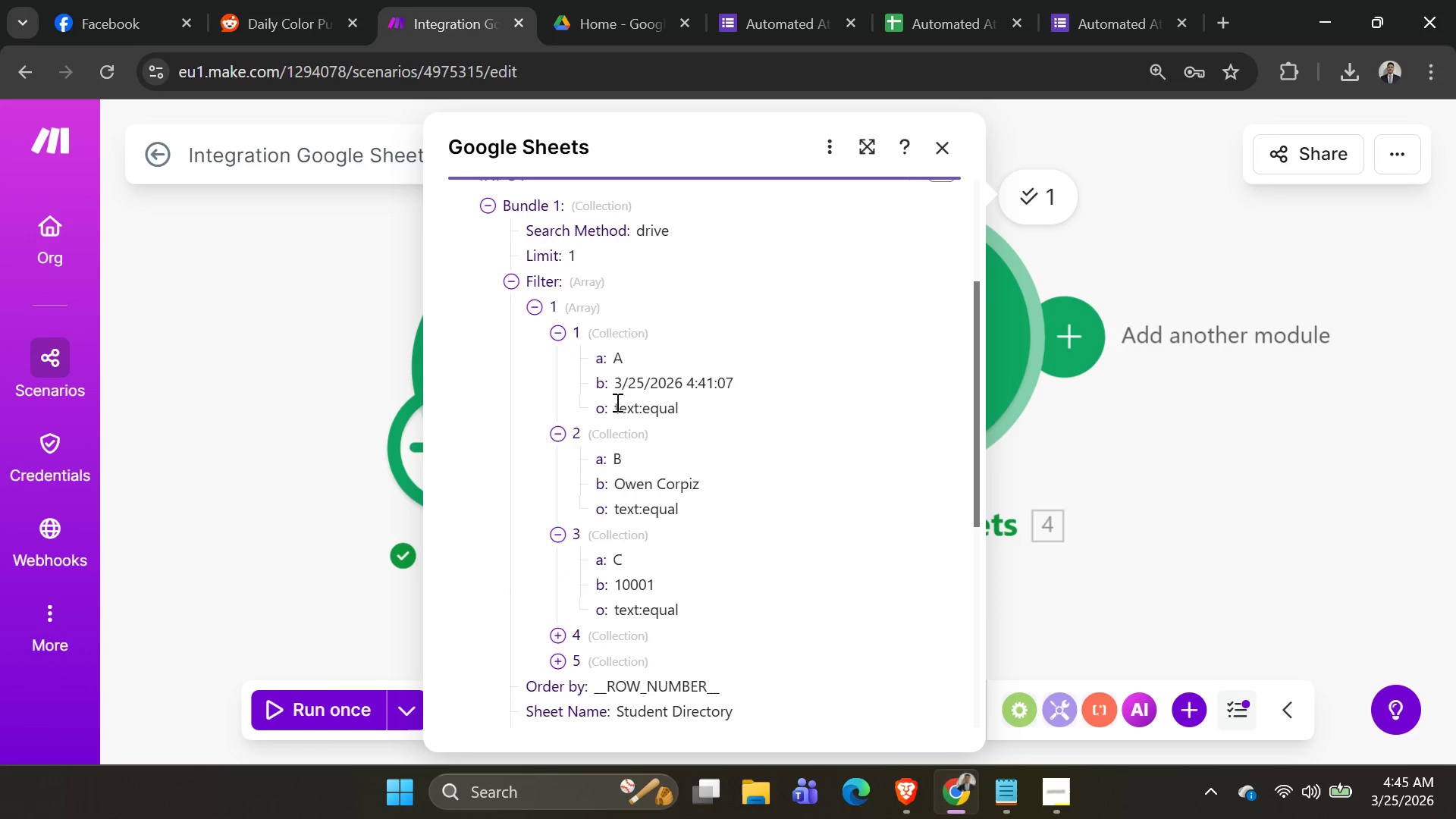 
scroll: coordinate [621, 394], scroll_direction: down, amount: 3.0
 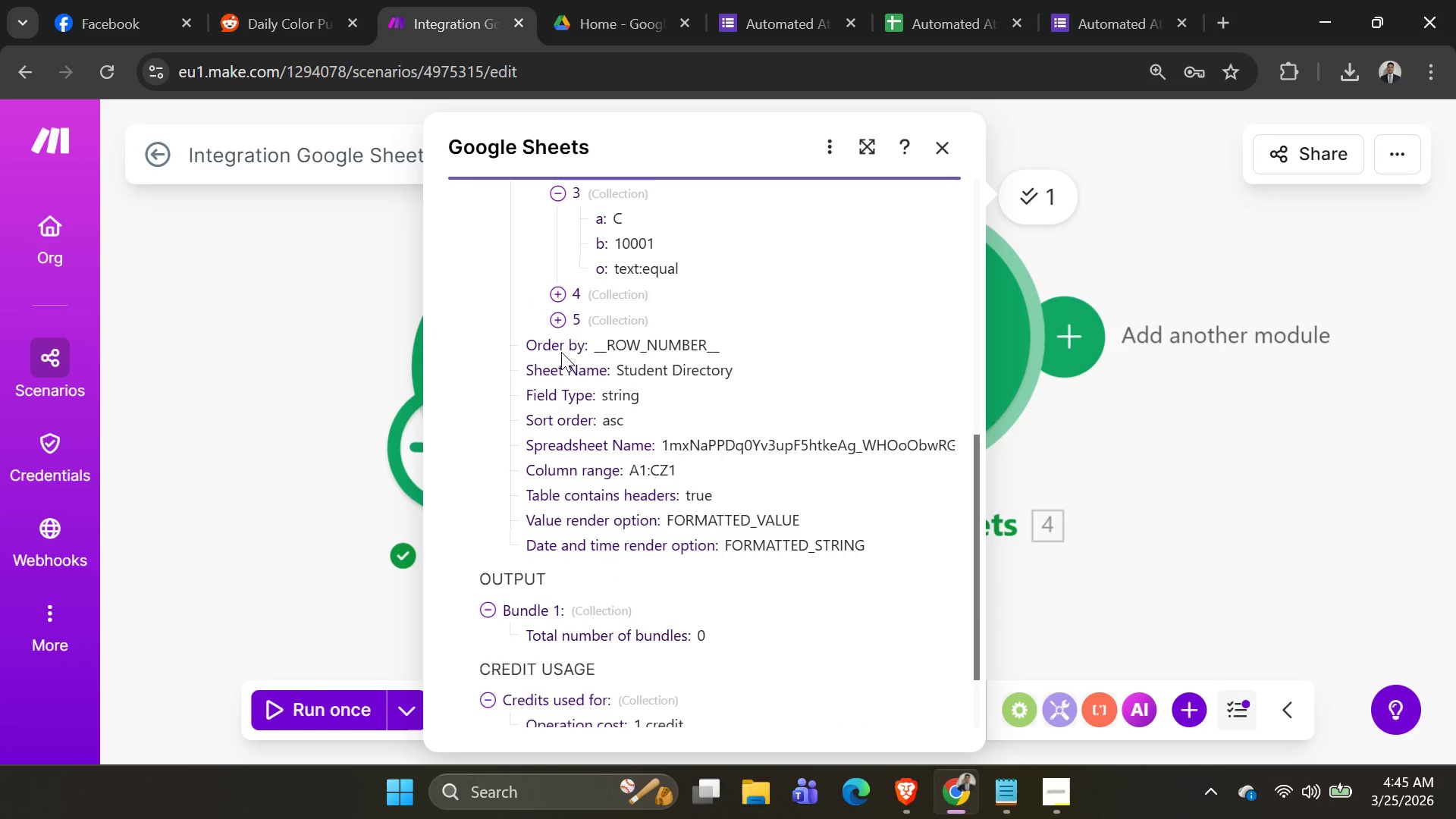 
left_click([564, 289])
 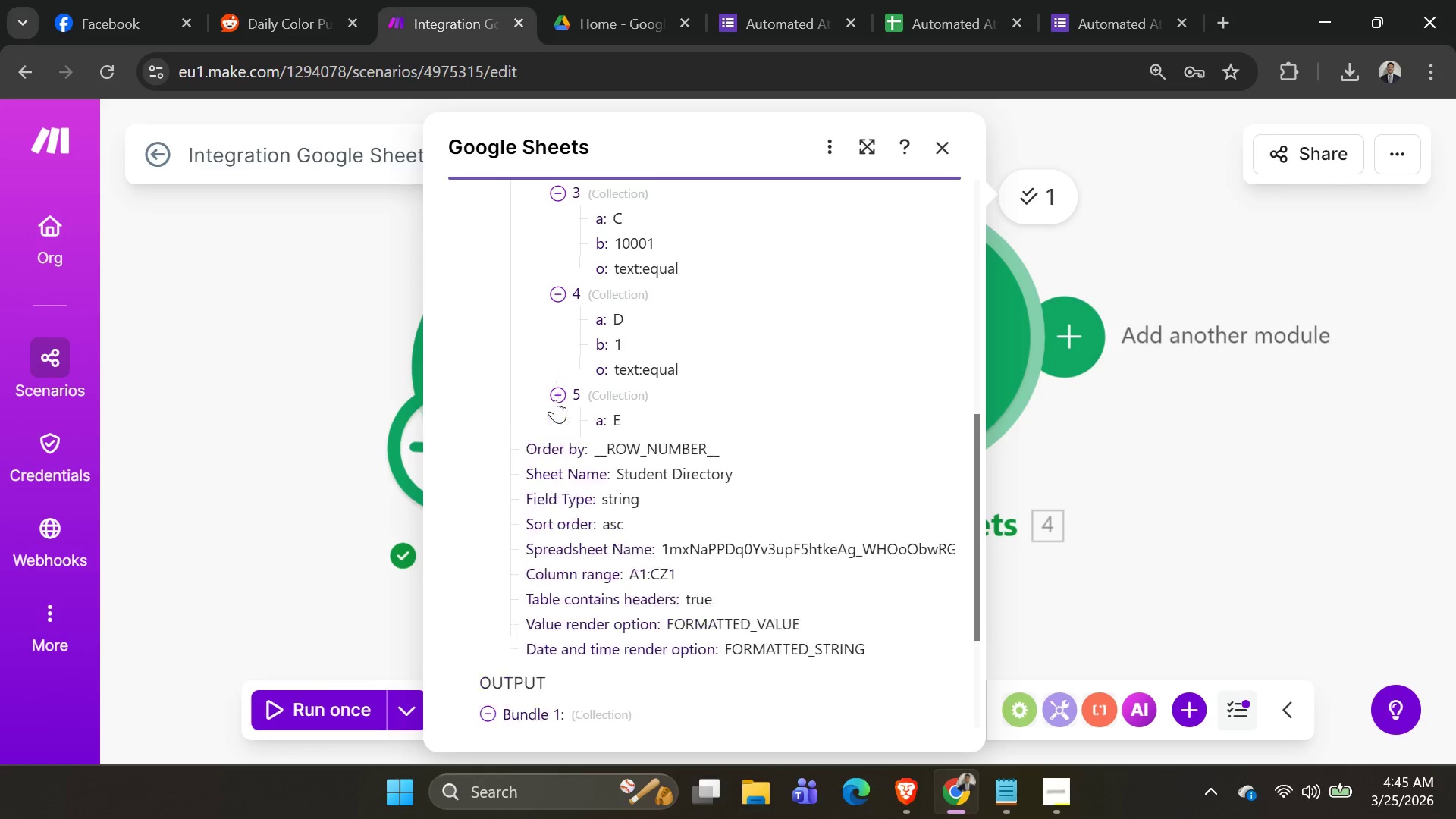 
key(Alt+AltLeft)
 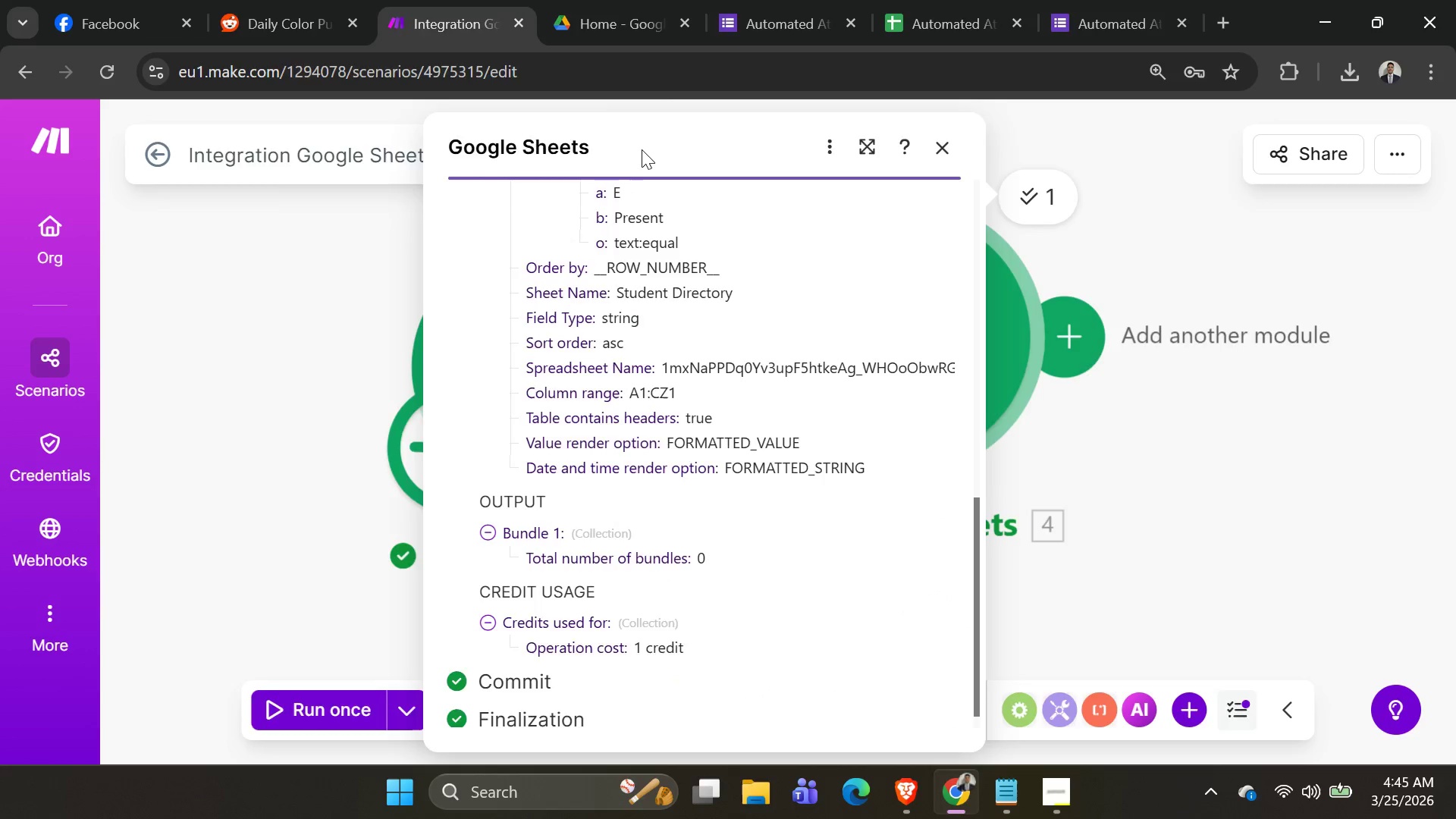 
scroll: coordinate [596, 384], scroll_direction: down, amount: 2.0
 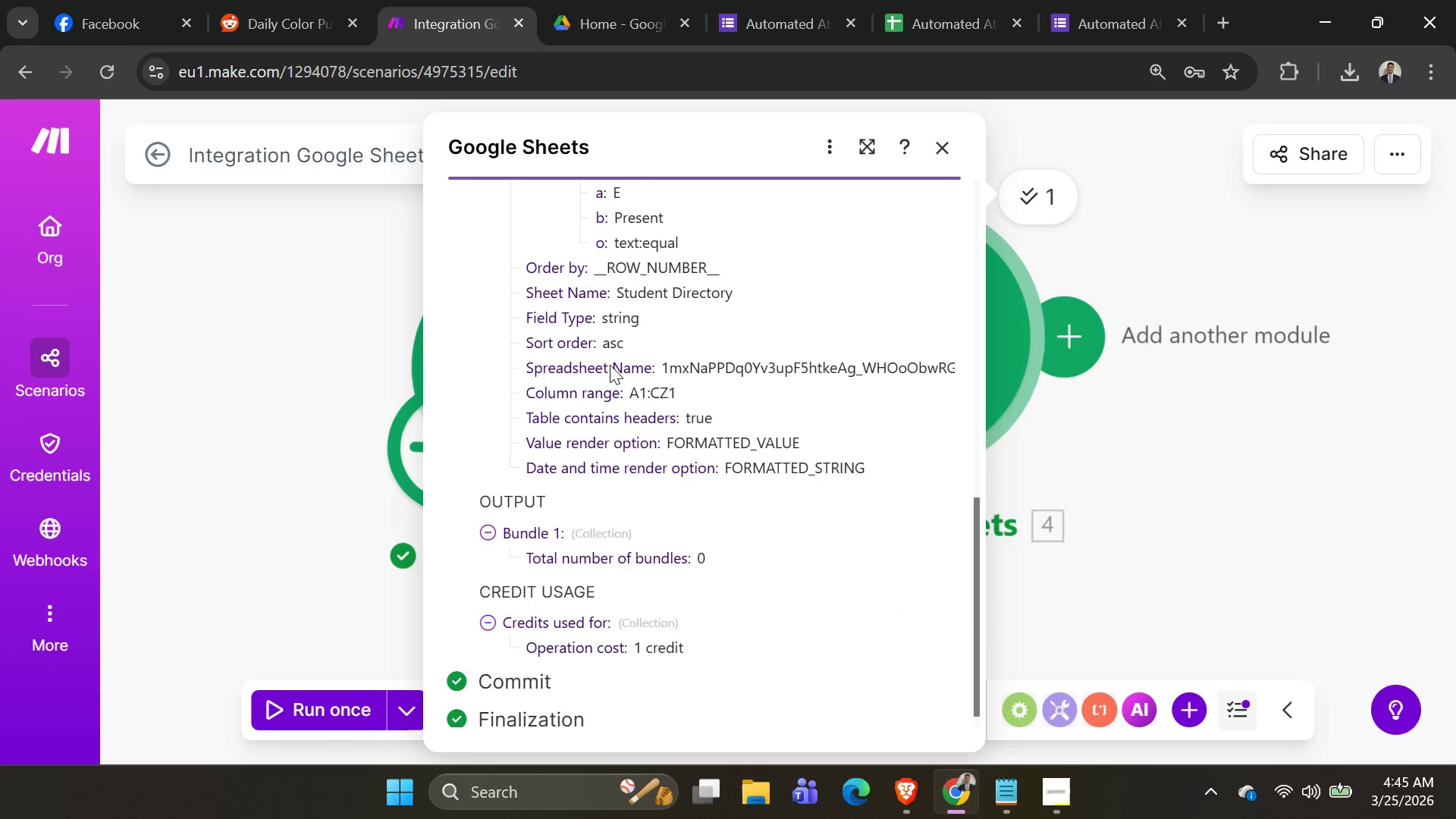 
key(Alt+Tab)